 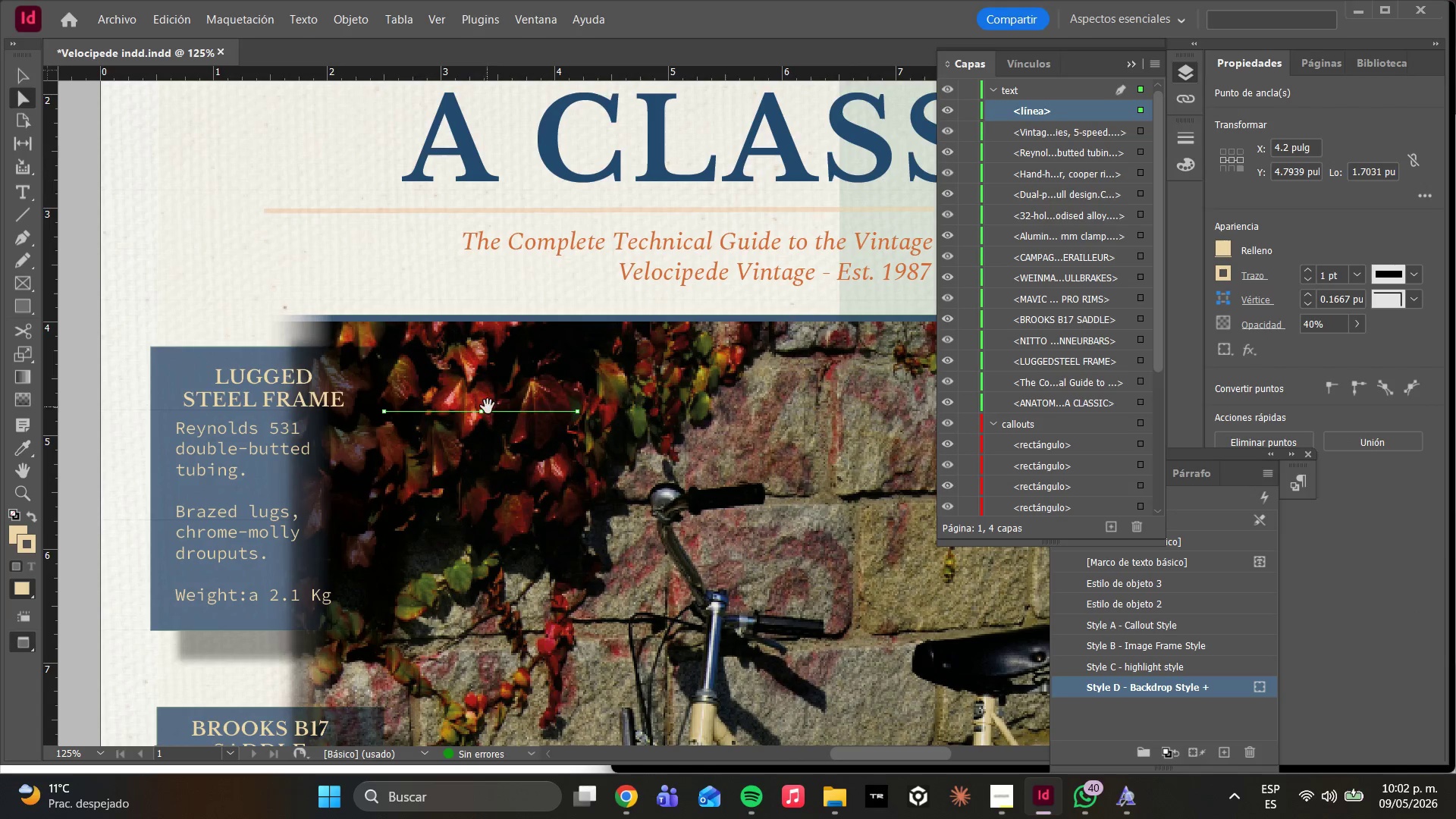 
left_click_drag(start_coordinate=[1015, 110], to_coordinate=[992, 433])
 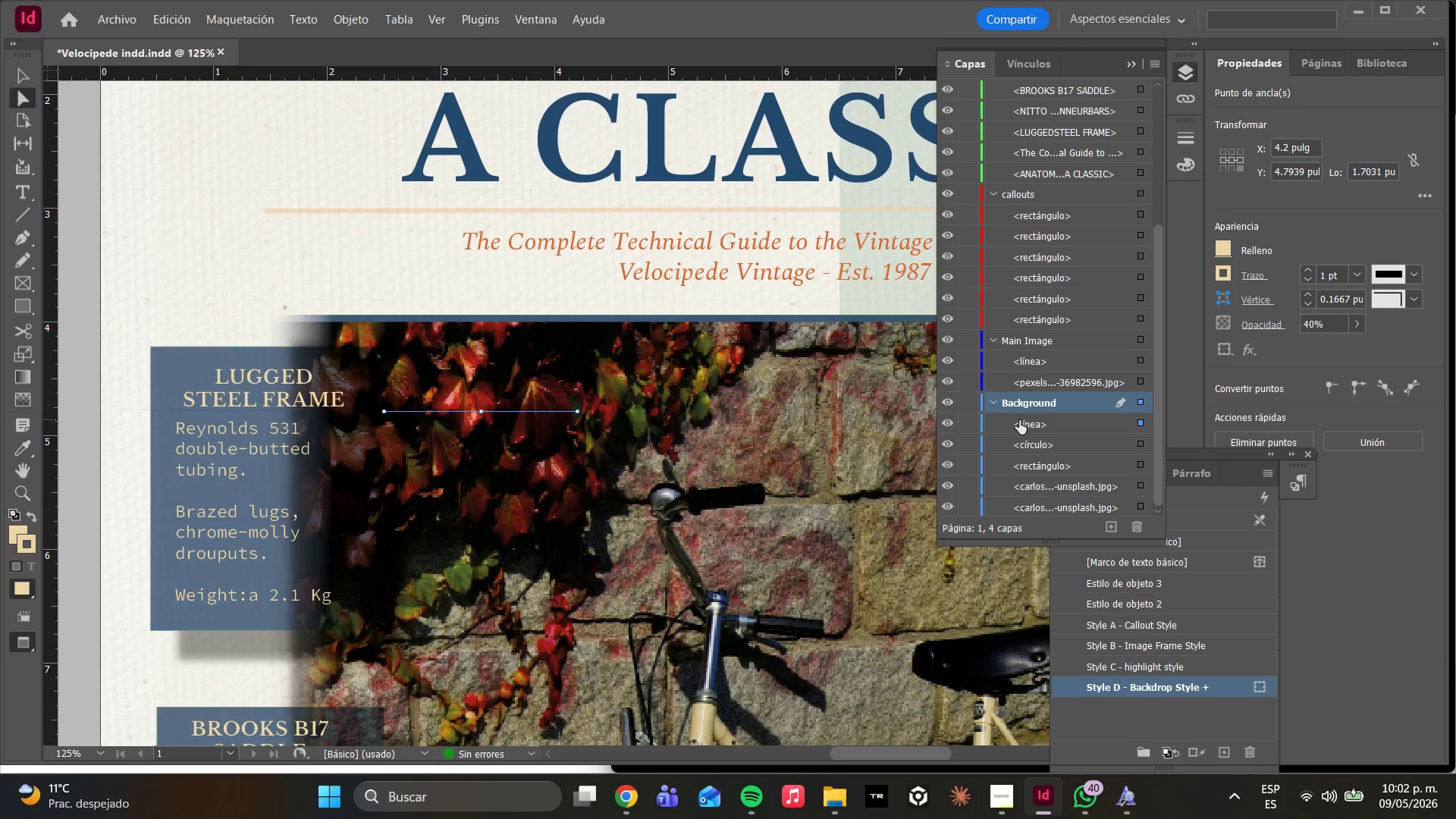 
left_click_drag(start_coordinate=[1023, 427], to_coordinate=[1021, 413])
 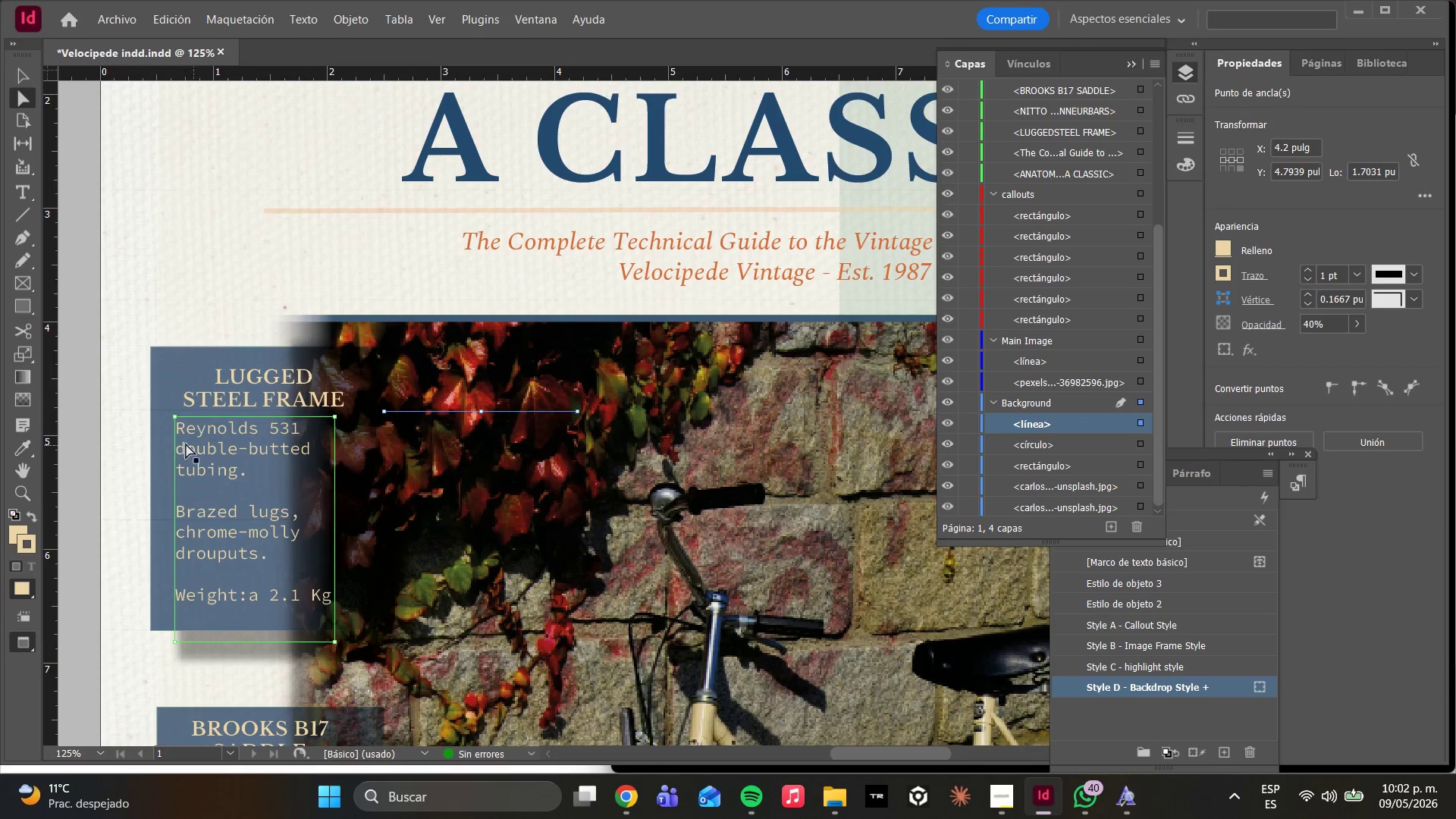 
left_click([266, 296])
 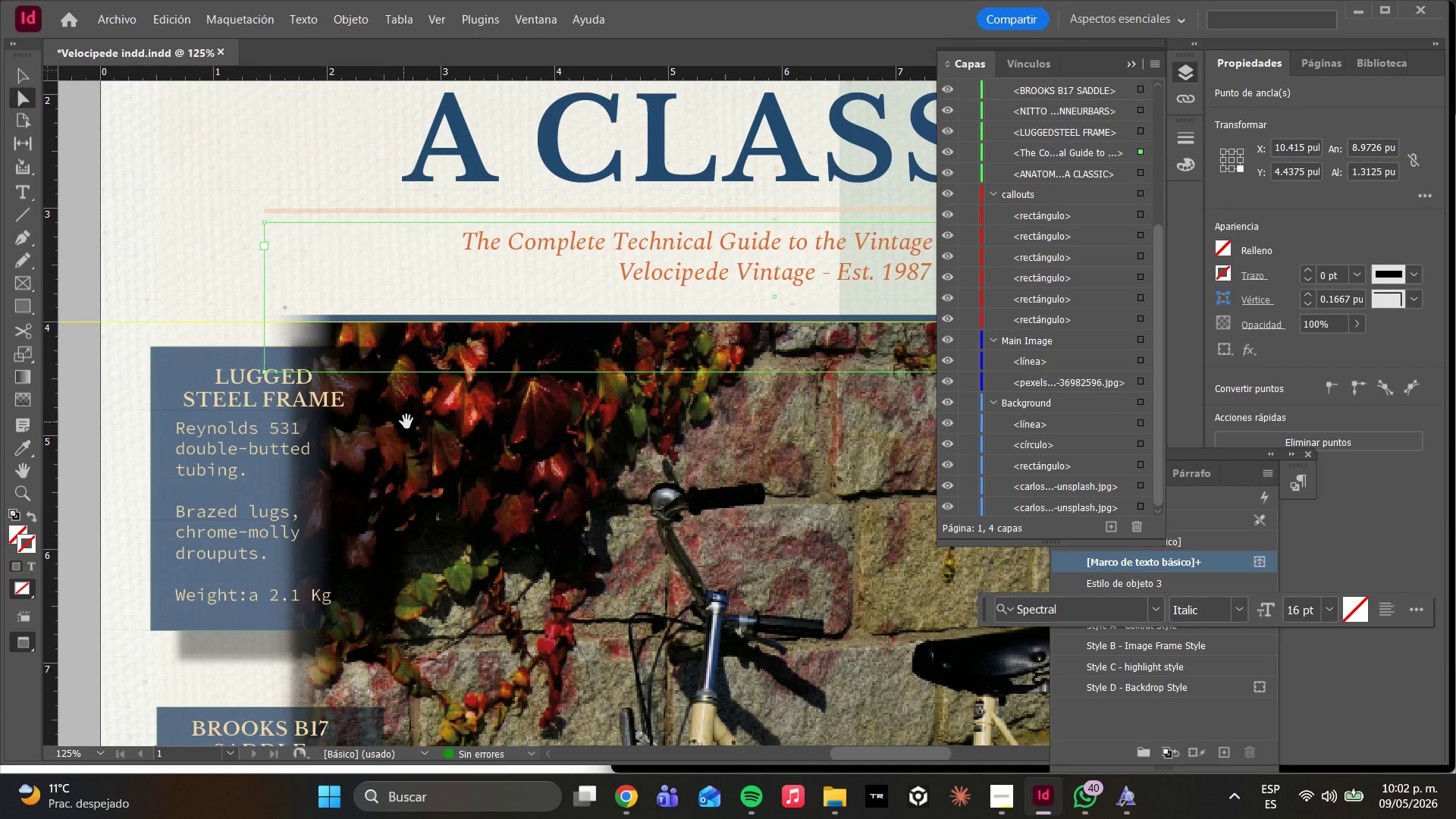 
left_click([413, 421])
 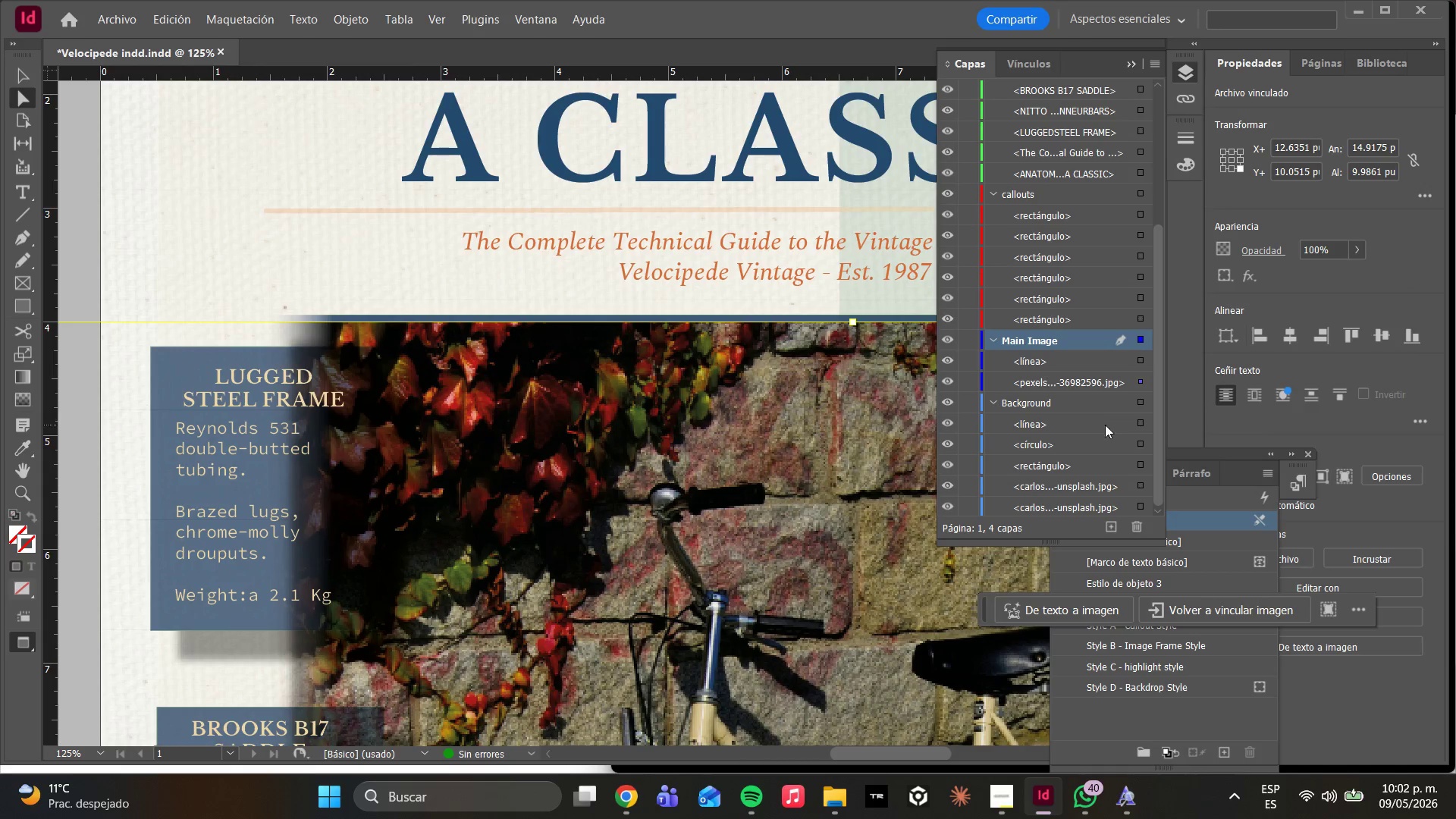 
left_click([1142, 418])
 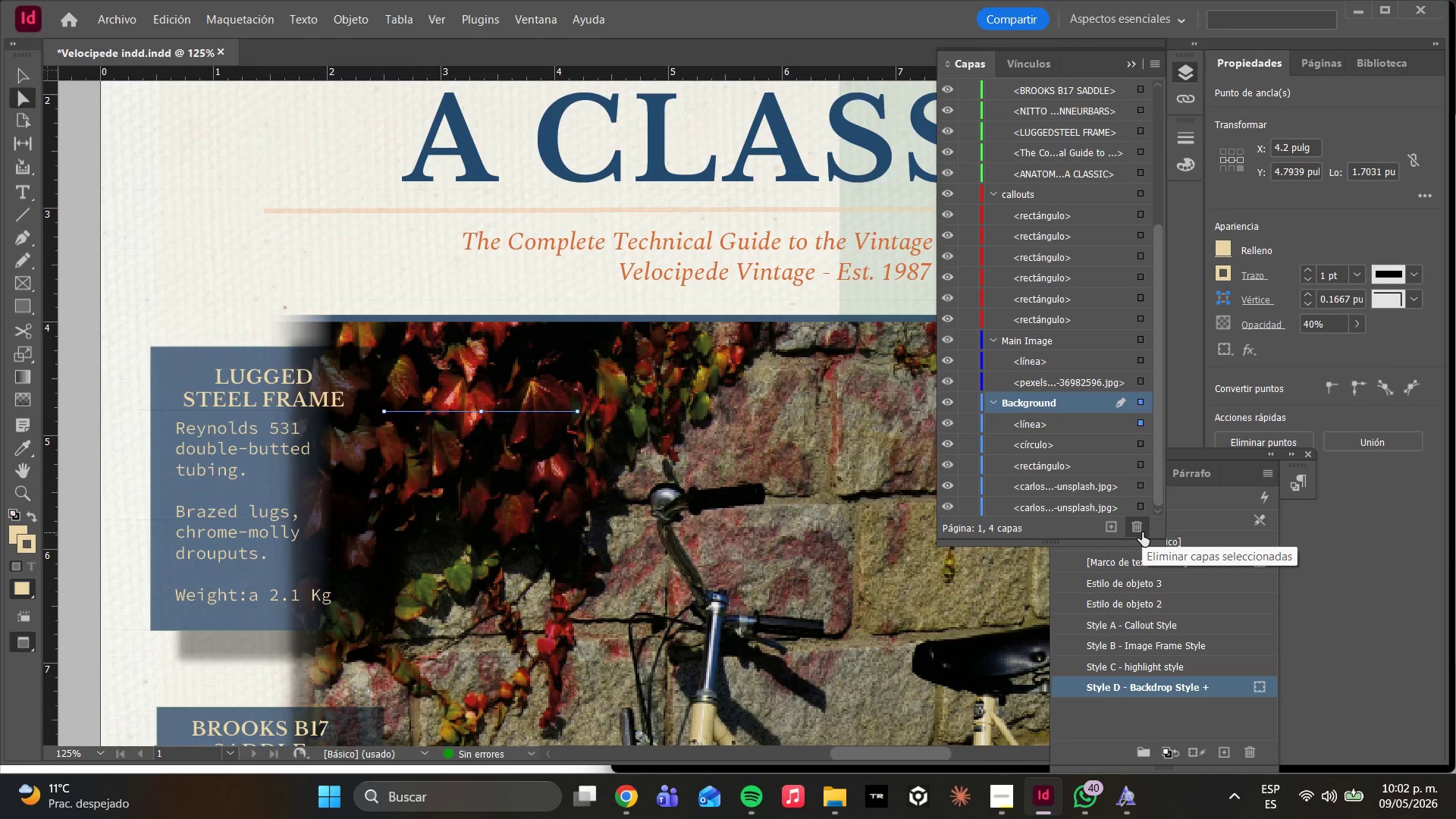 
left_click([1143, 534])
 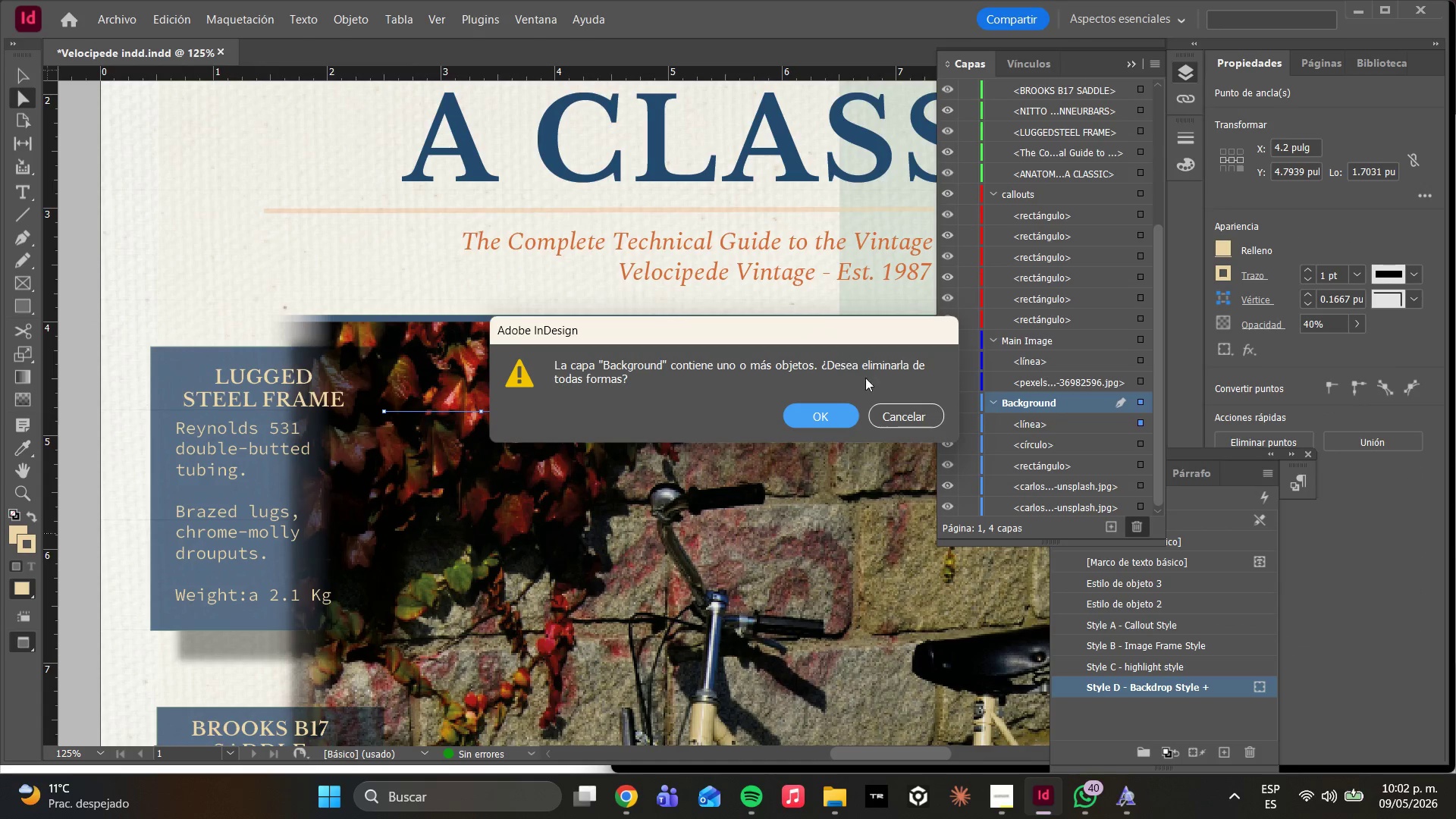 
left_click([893, 415])
 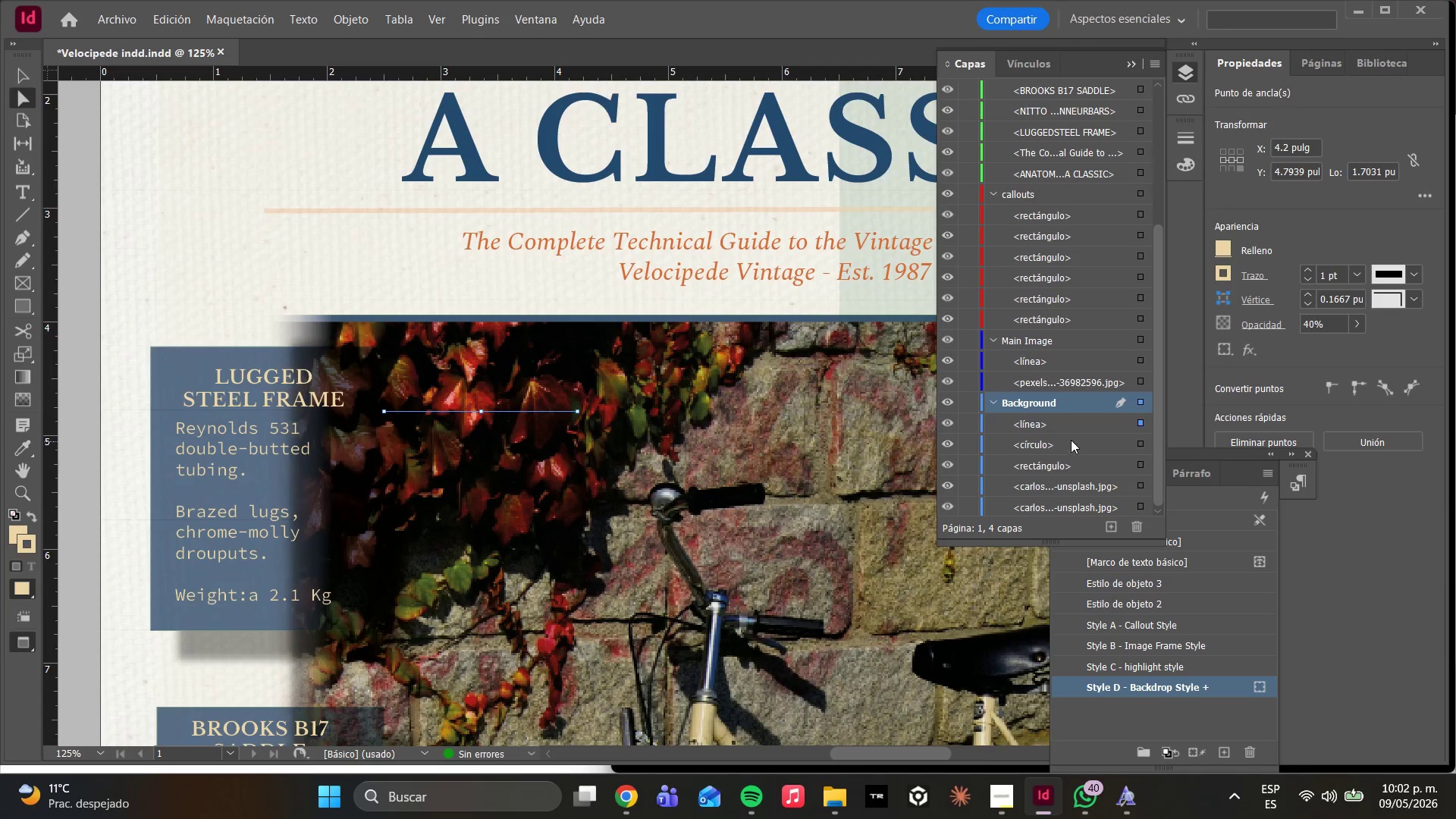 
left_click([1064, 432])
 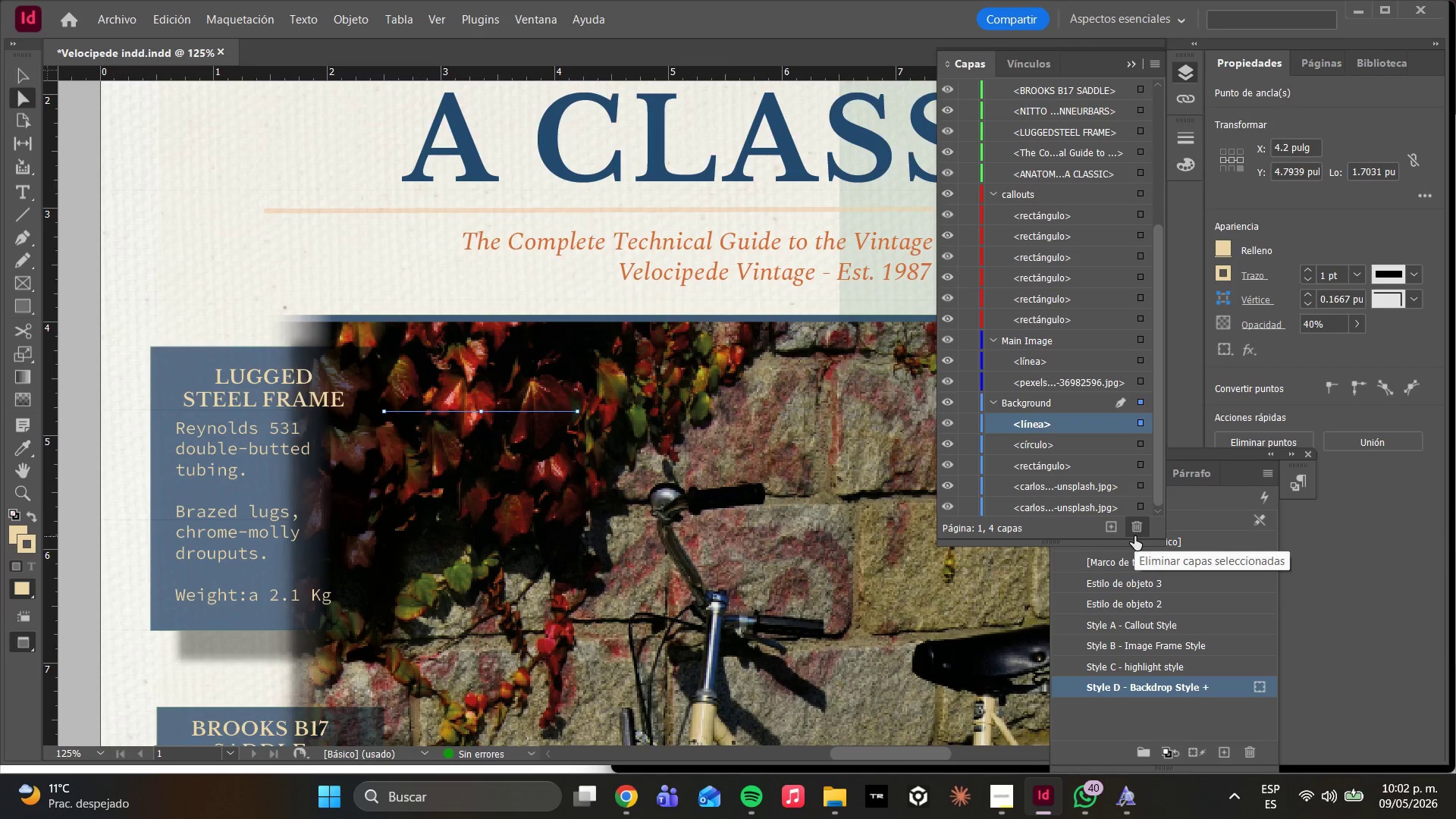 
left_click([1134, 529])
 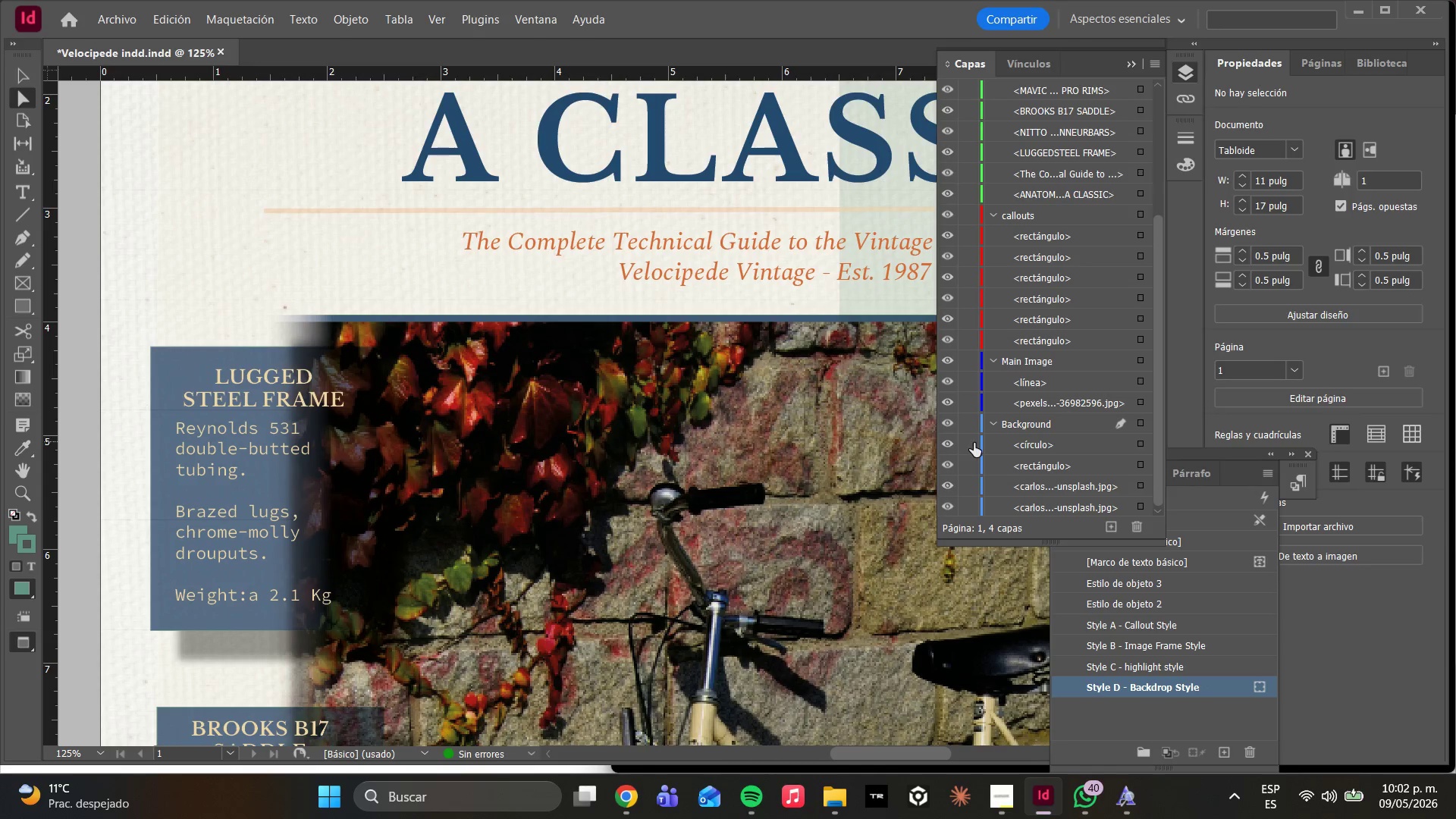 
scroll: coordinate [1062, 416], scroll_direction: up, amount: 2.0
 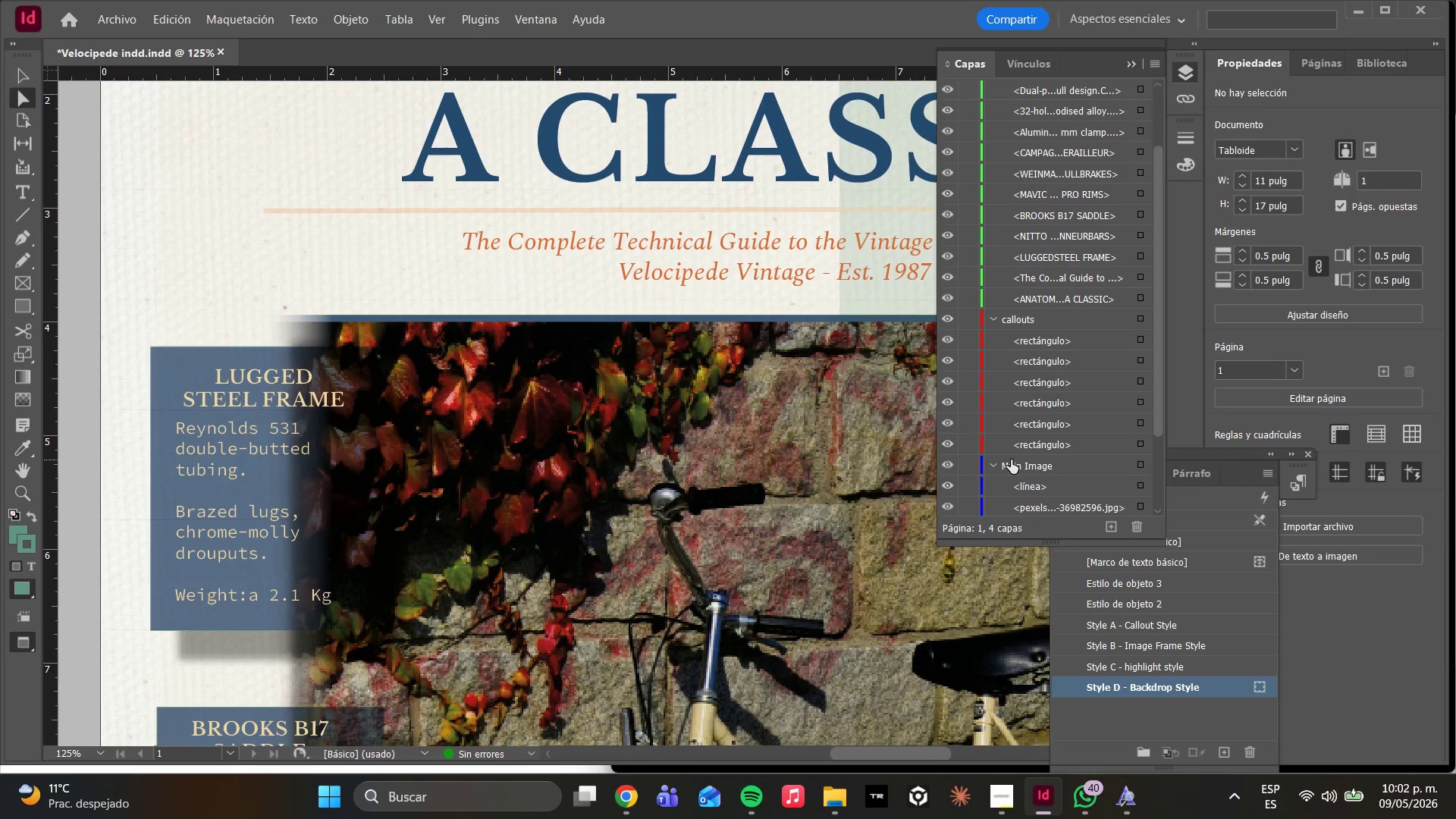 
scroll: coordinate [1009, 461], scroll_direction: down, amount: 4.0
 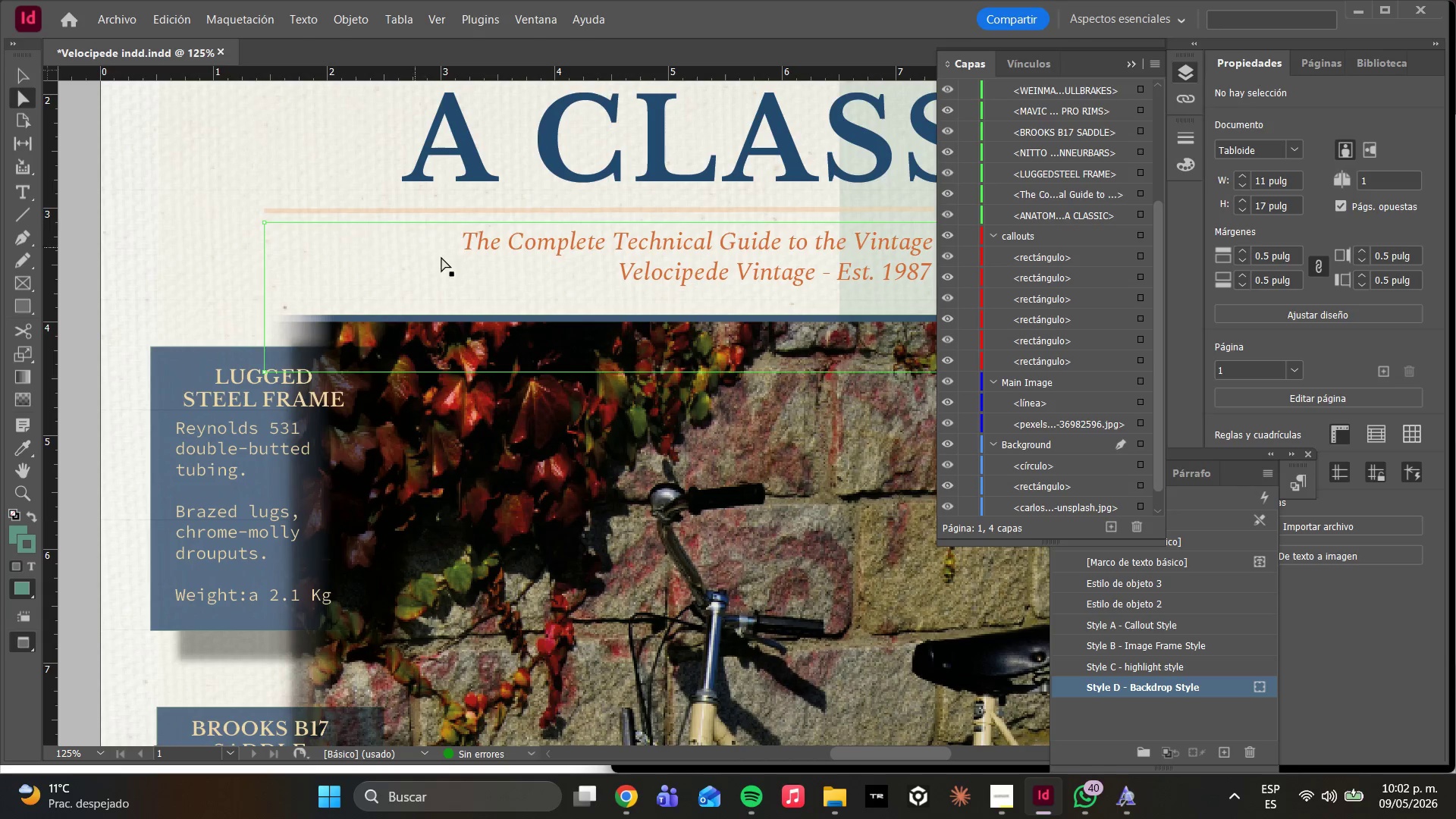 
scroll: coordinate [1049, 328], scroll_direction: up, amount: 13.0
 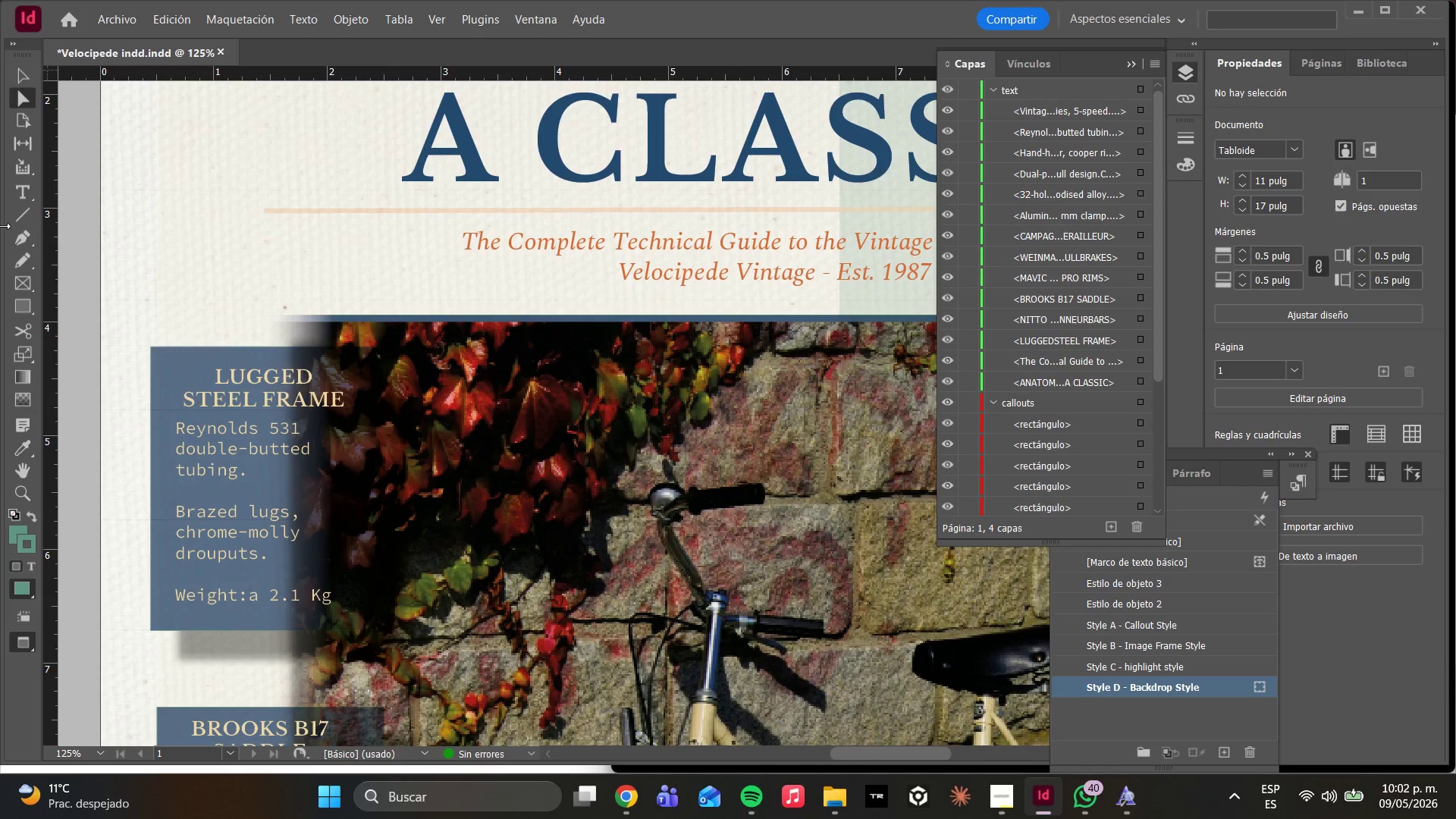 
left_click([17, 212])
 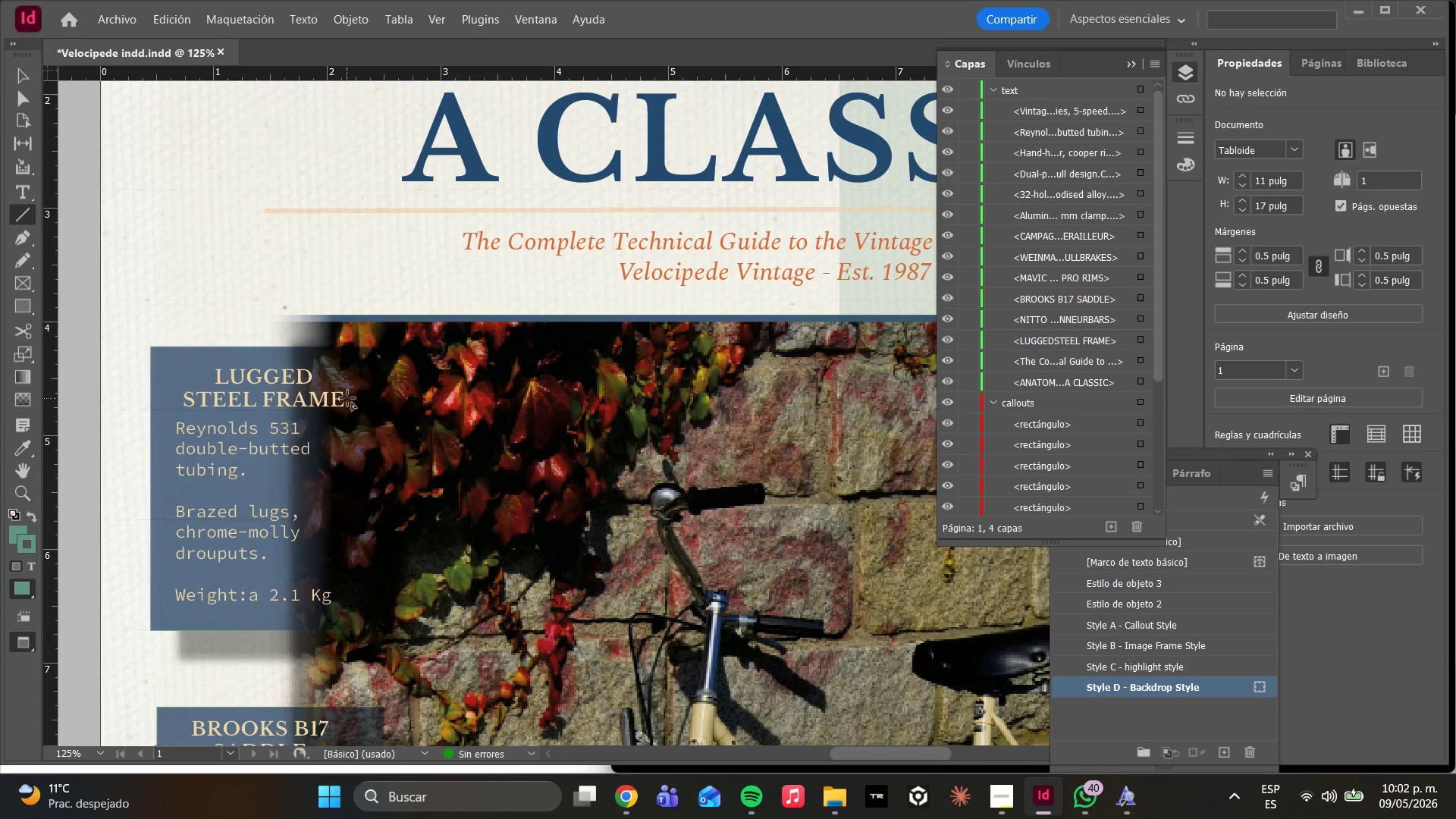 
left_click_drag(start_coordinate=[346, 398], to_coordinate=[695, 656])
 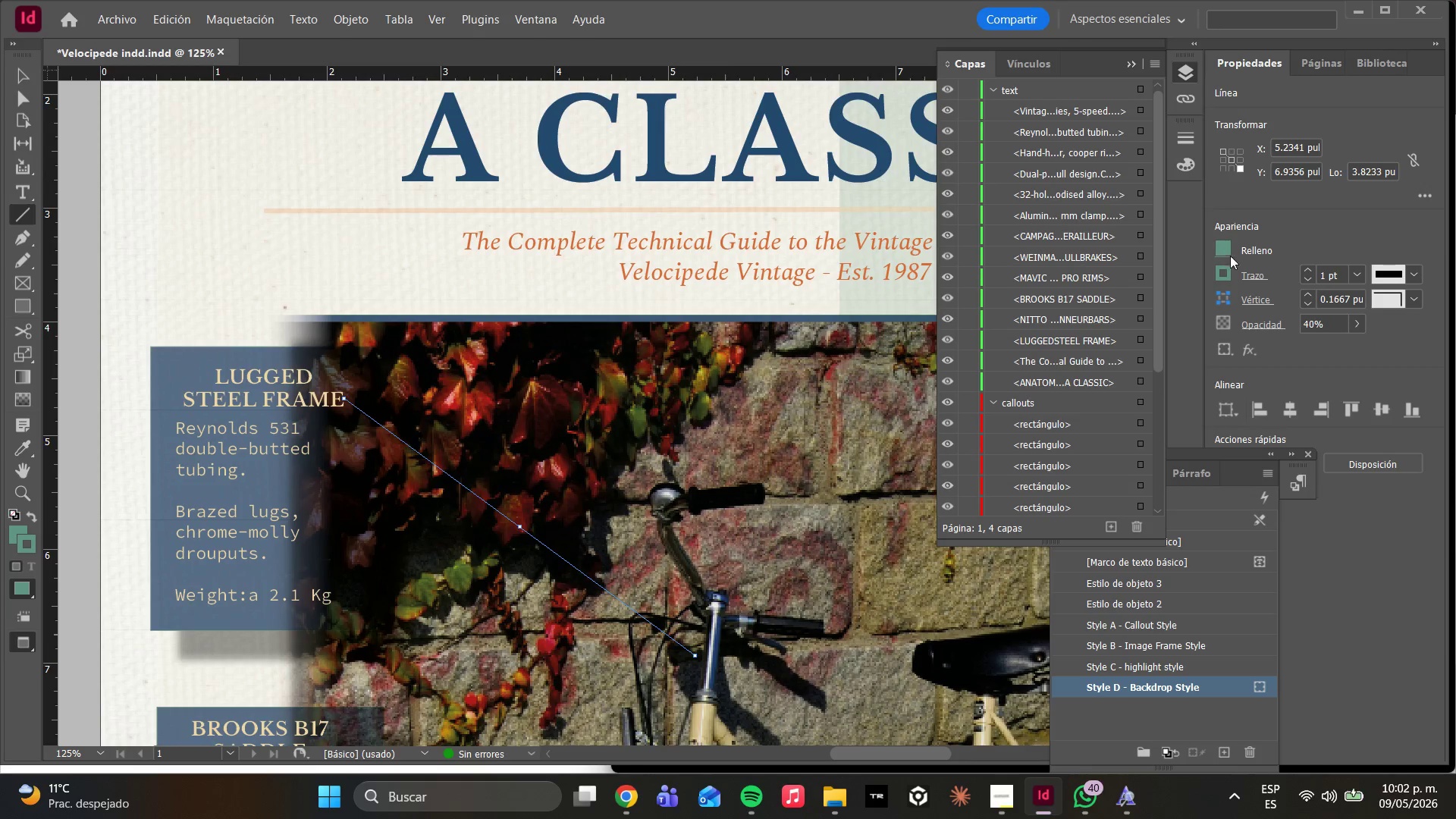 
left_click([1227, 264])
 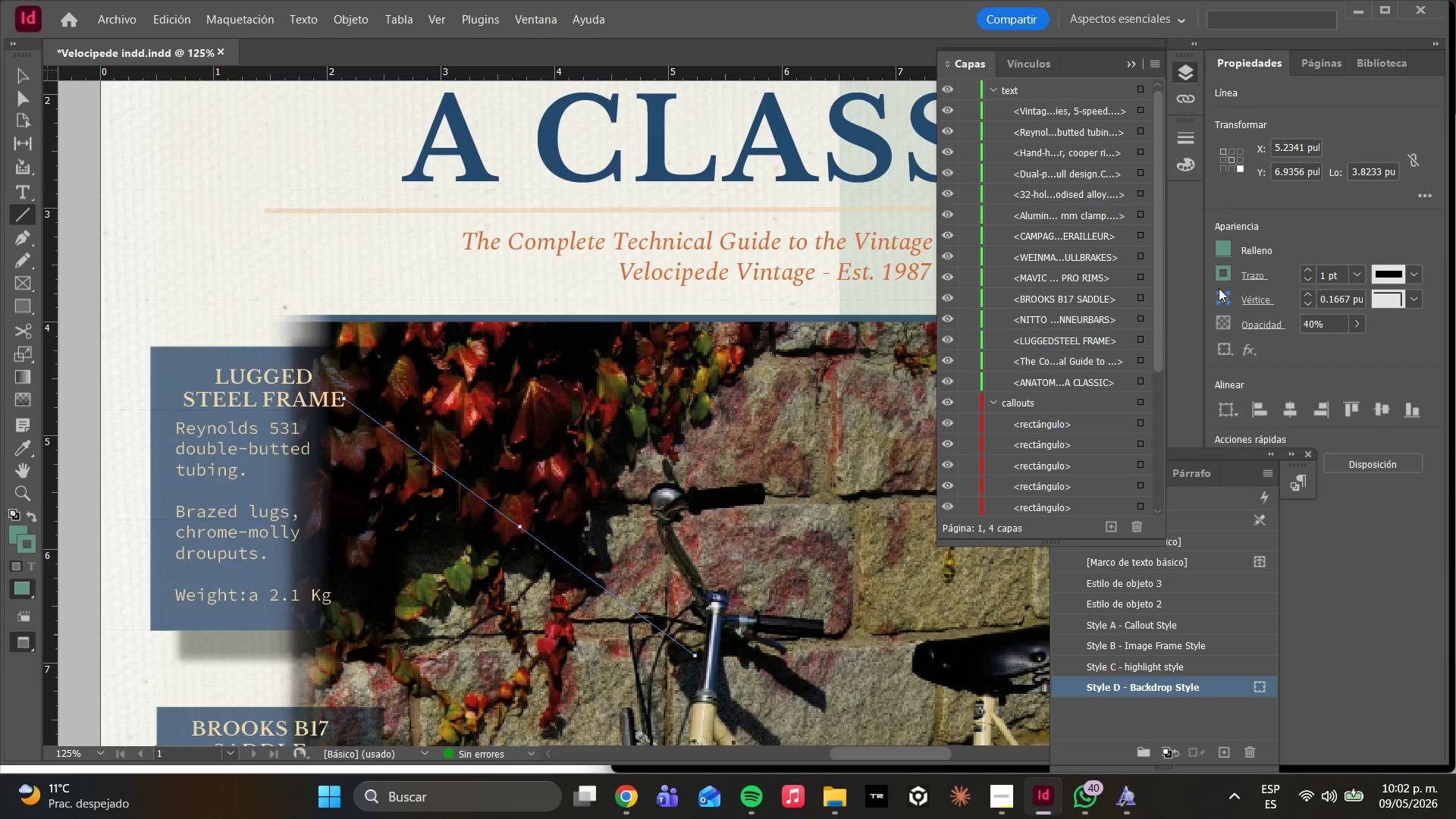 
left_click([1223, 275])
 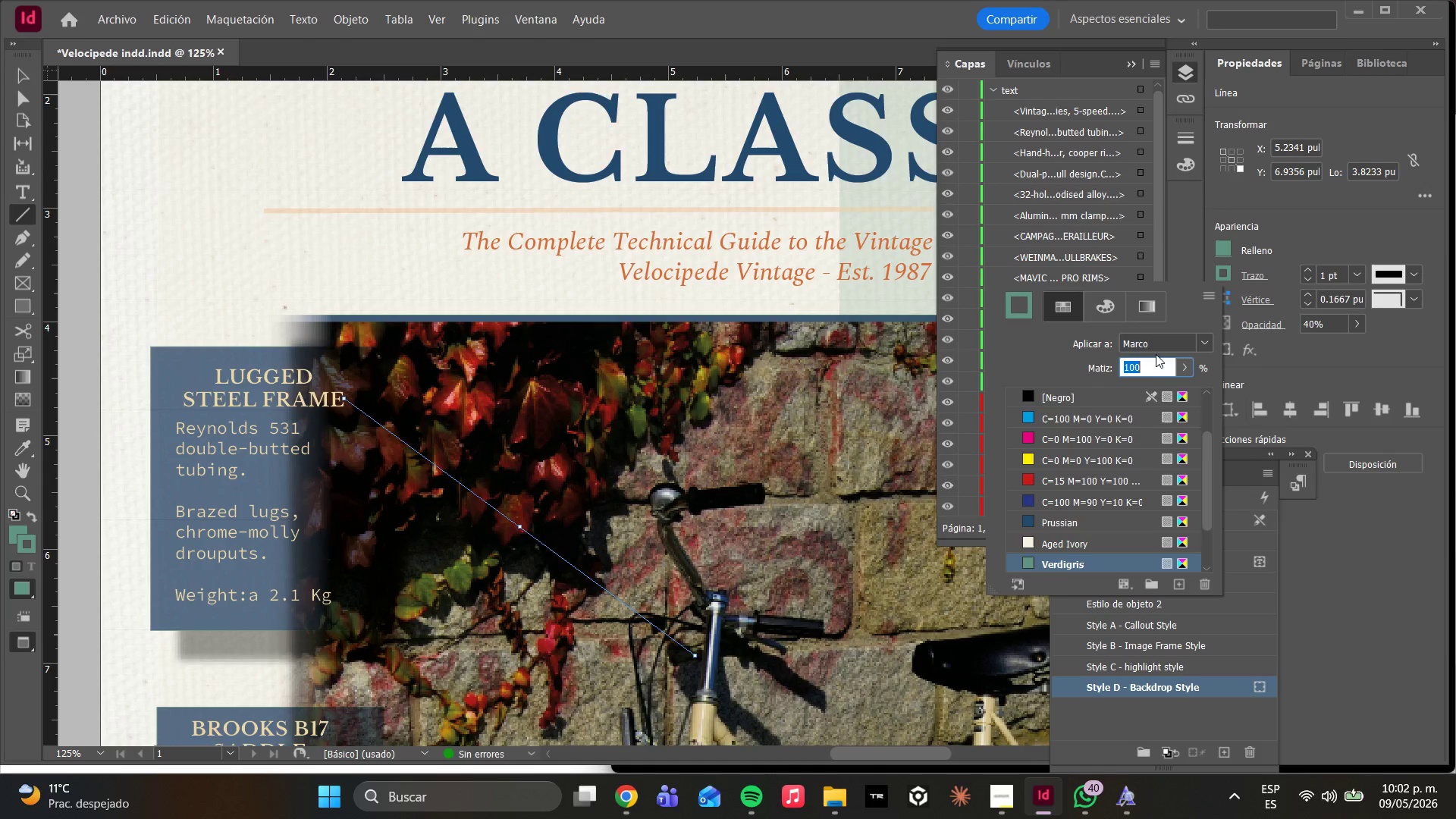 
scroll: coordinate [1098, 481], scroll_direction: down, amount: 6.0
 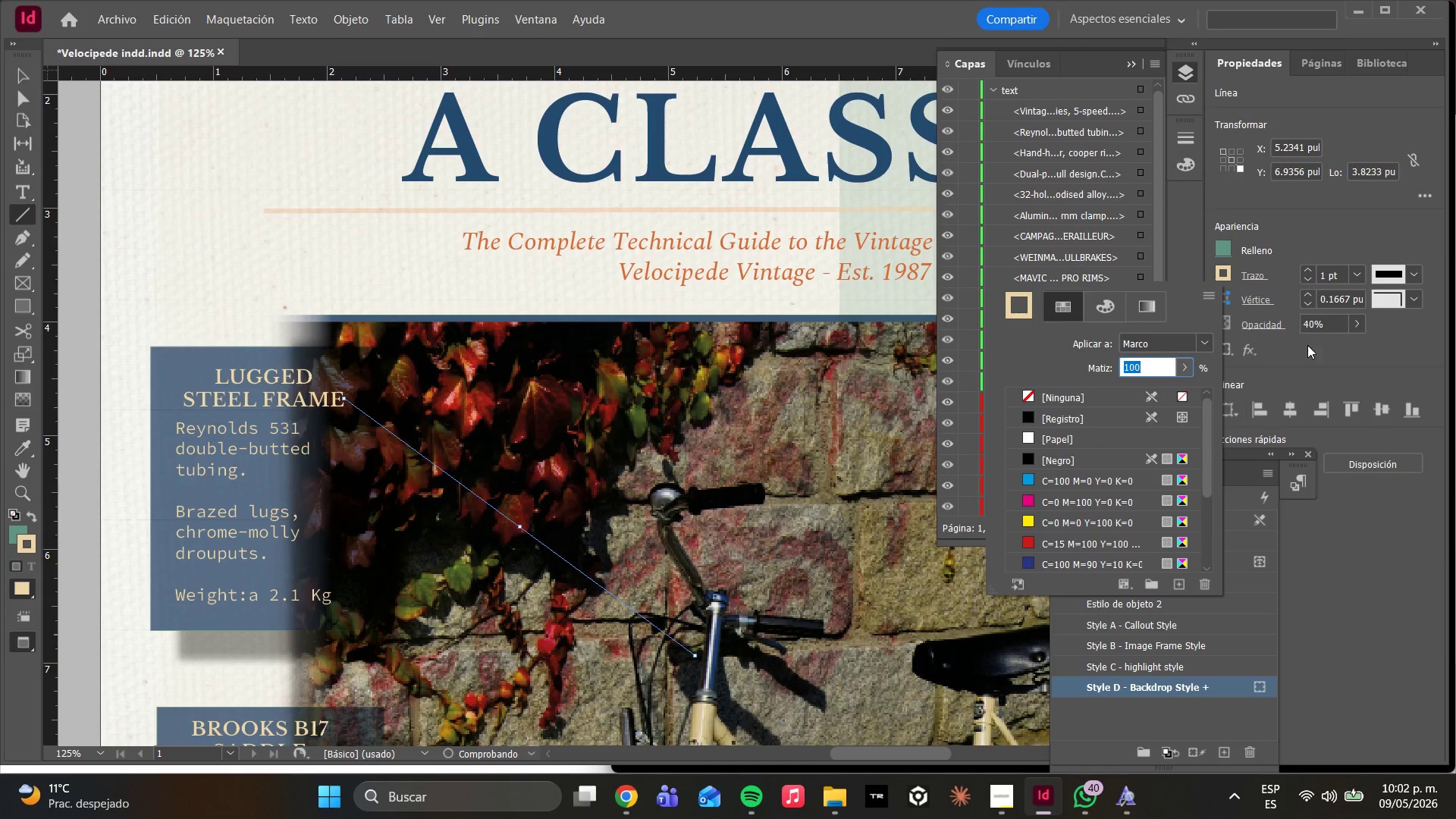 
left_click([1350, 274])
 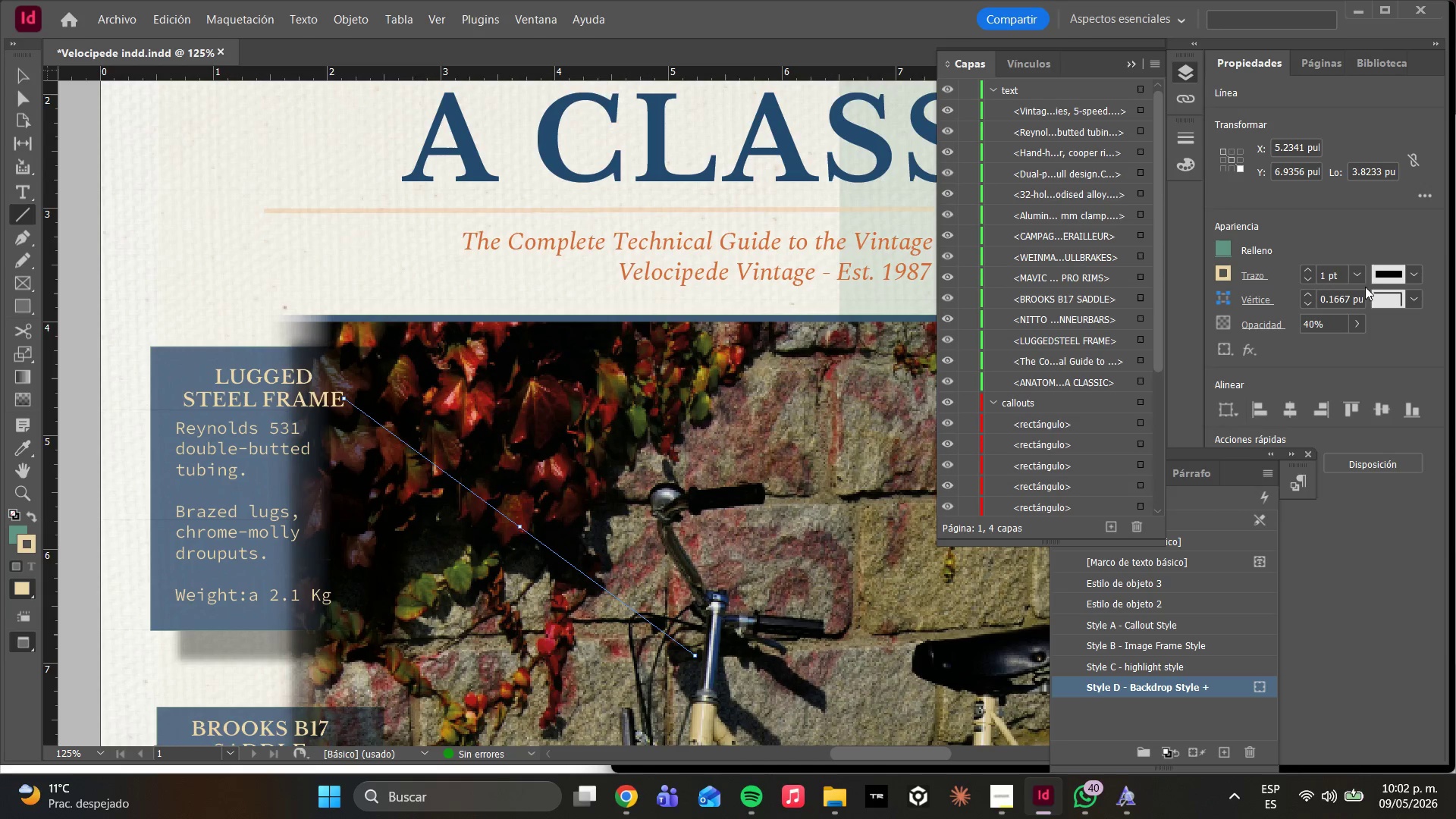 
left_click([1352, 275])
 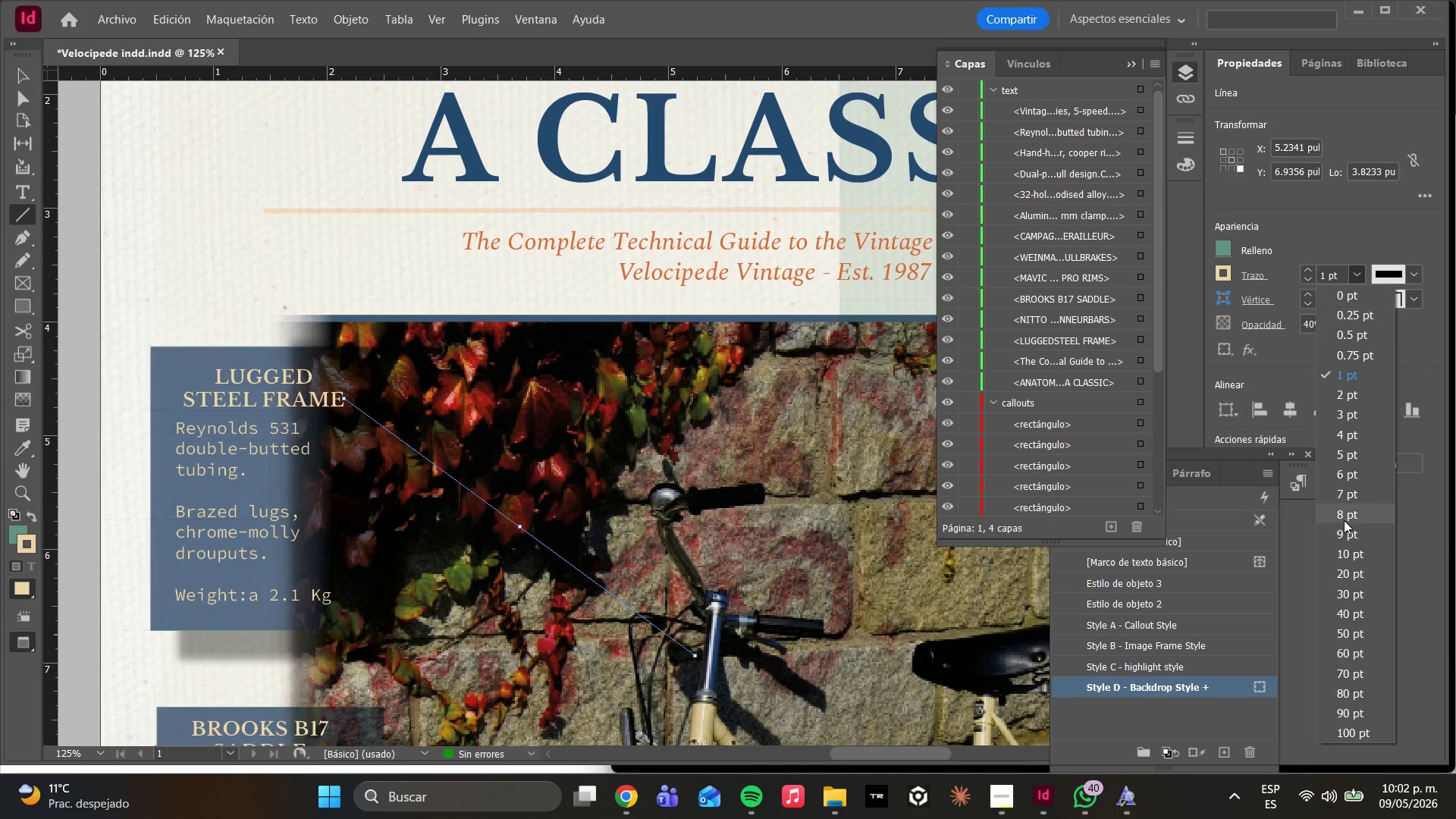 
left_click([1347, 538])
 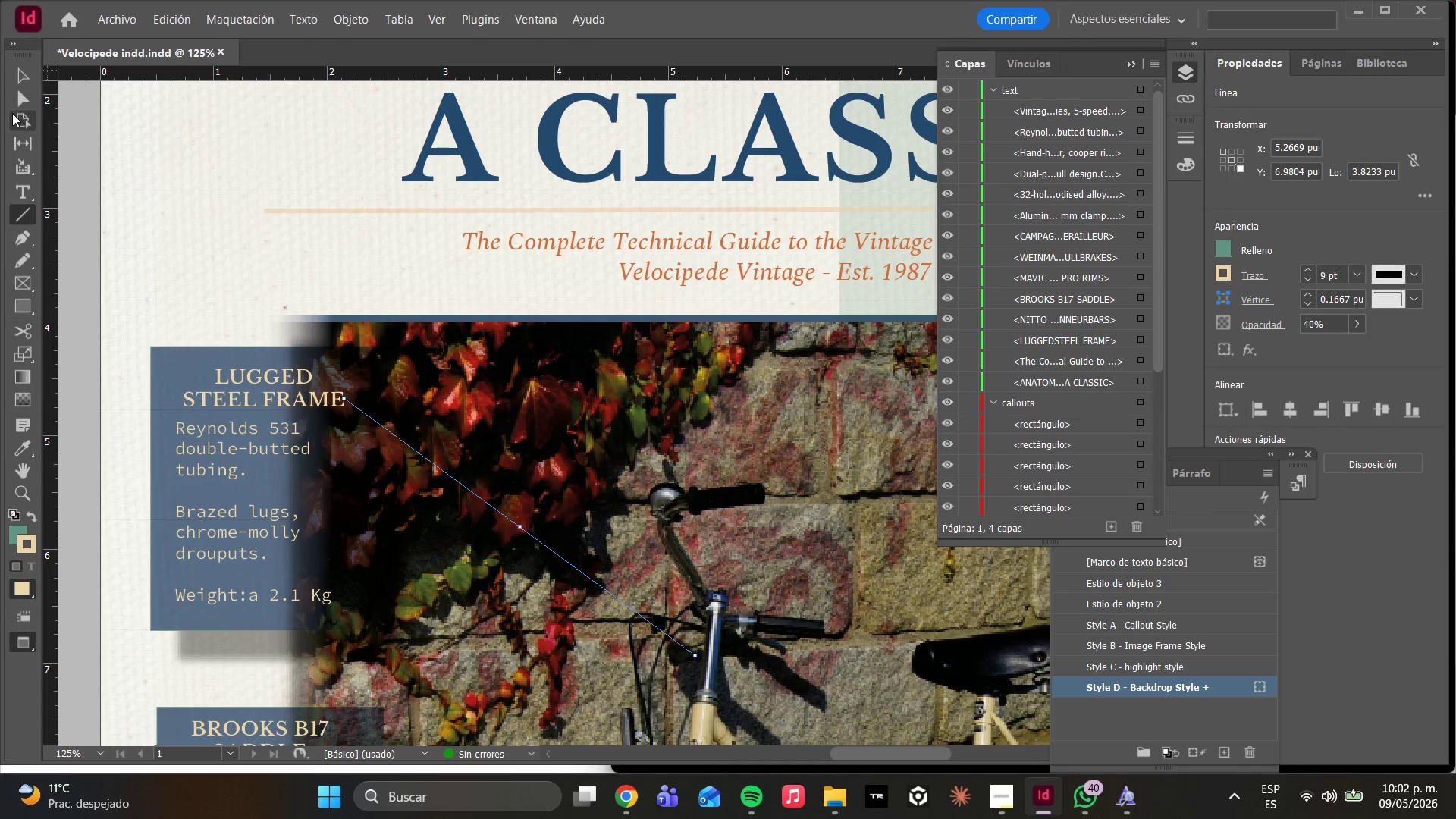 
left_click([26, 97])
 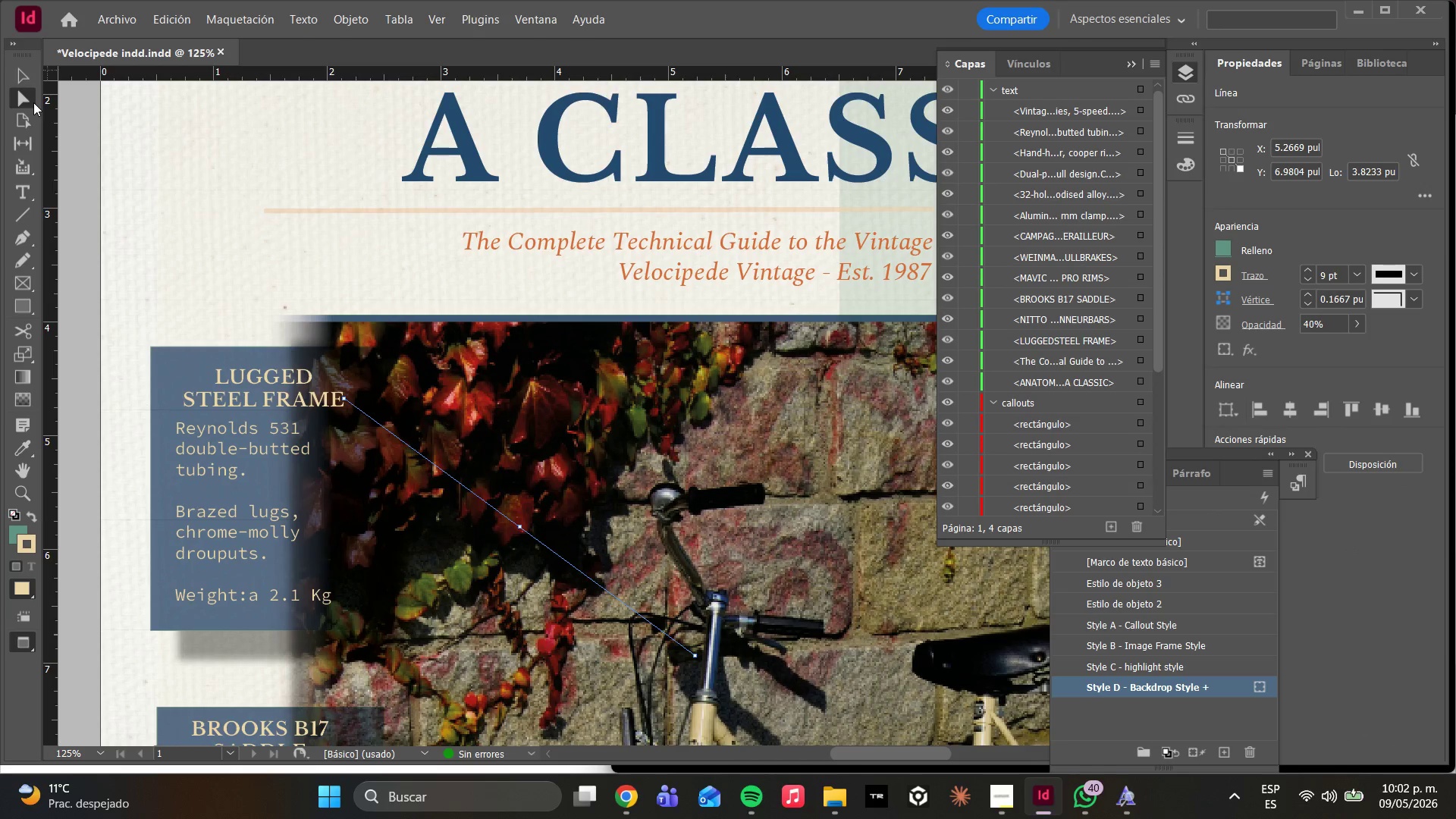 
left_click([639, 304])
 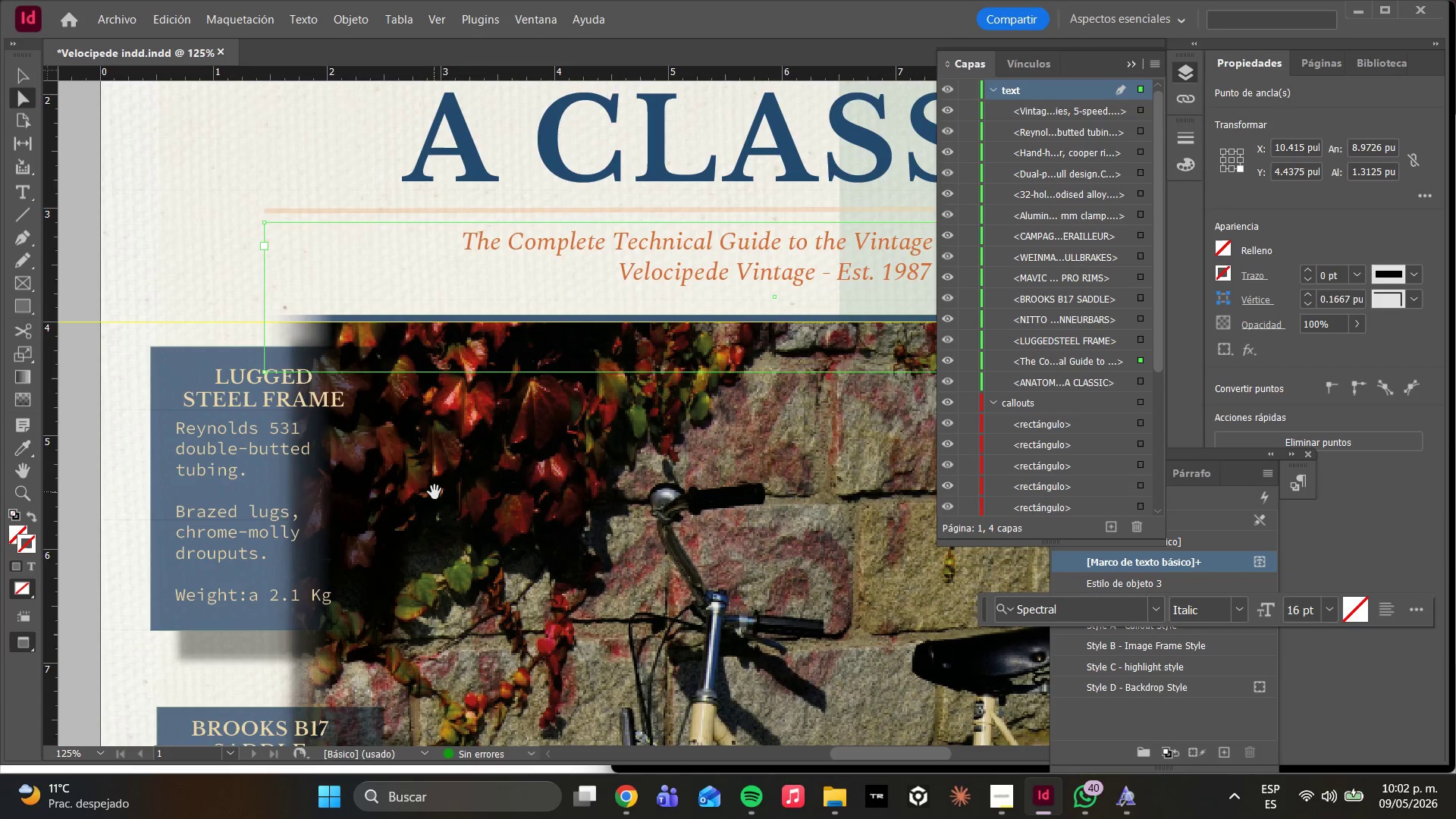 
left_click([469, 483])
 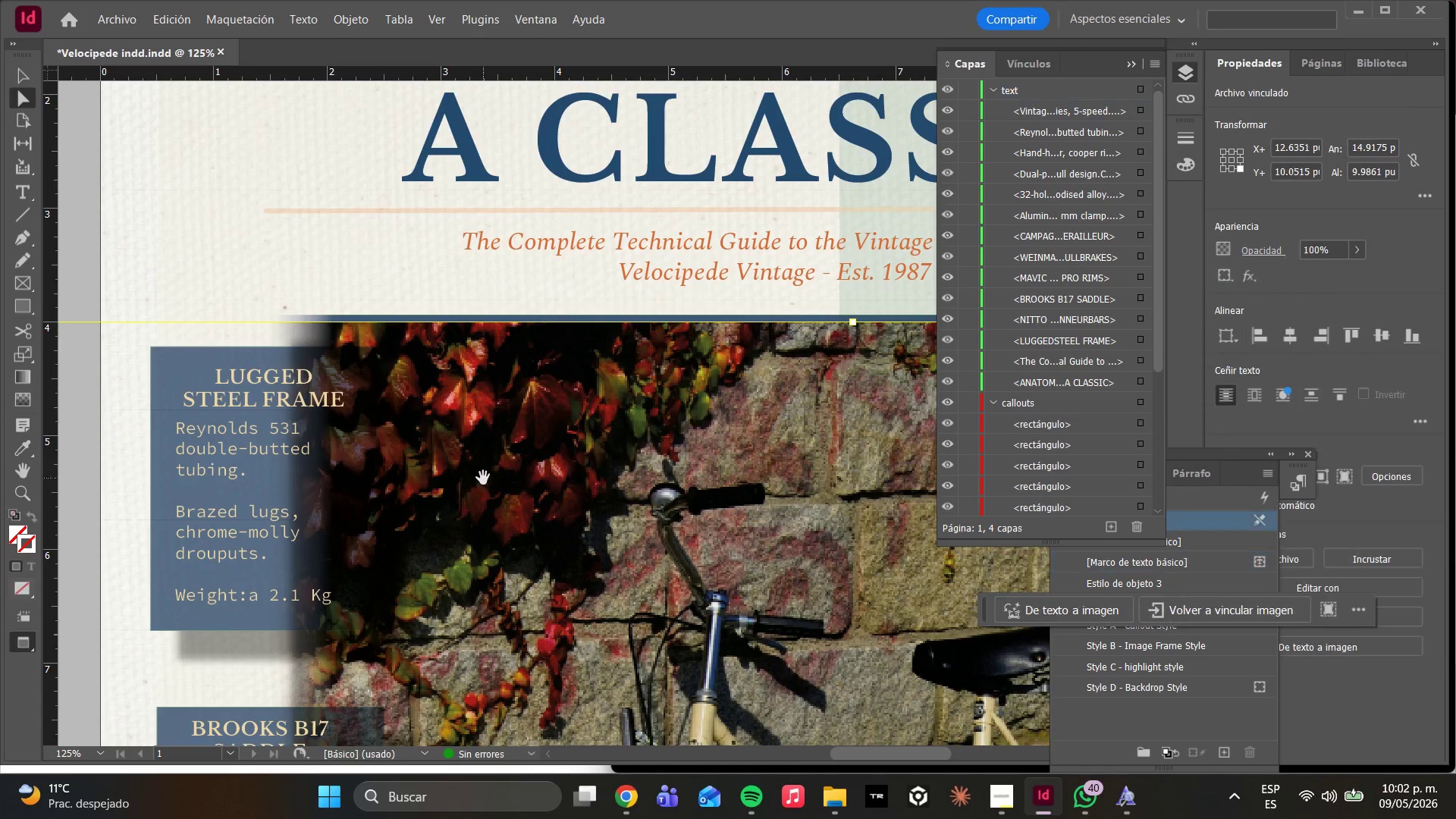 
left_click_drag(start_coordinate=[486, 478], to_coordinate=[611, 675])
 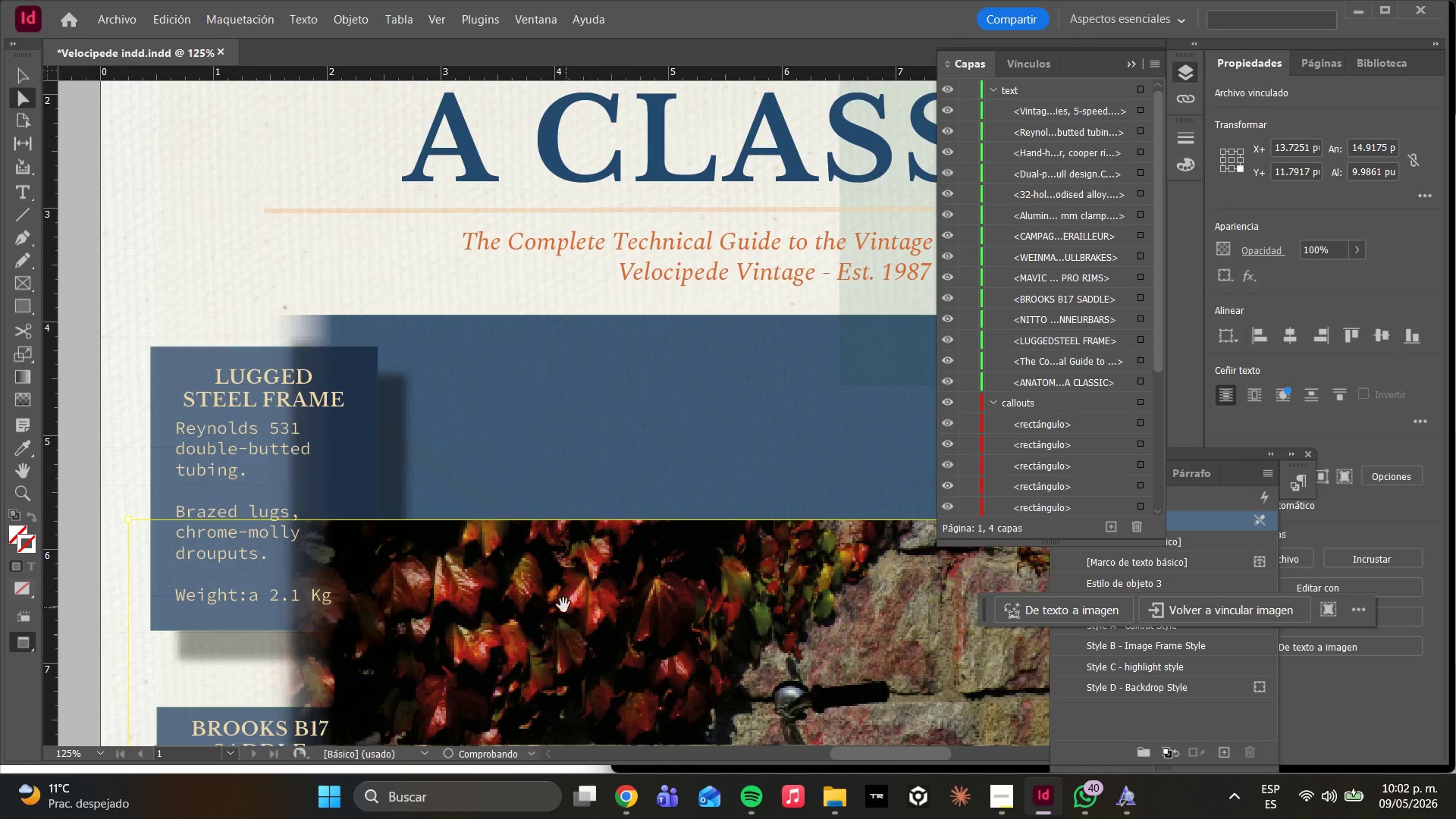 
left_click_drag(start_coordinate=[563, 594], to_coordinate=[568, 711])
 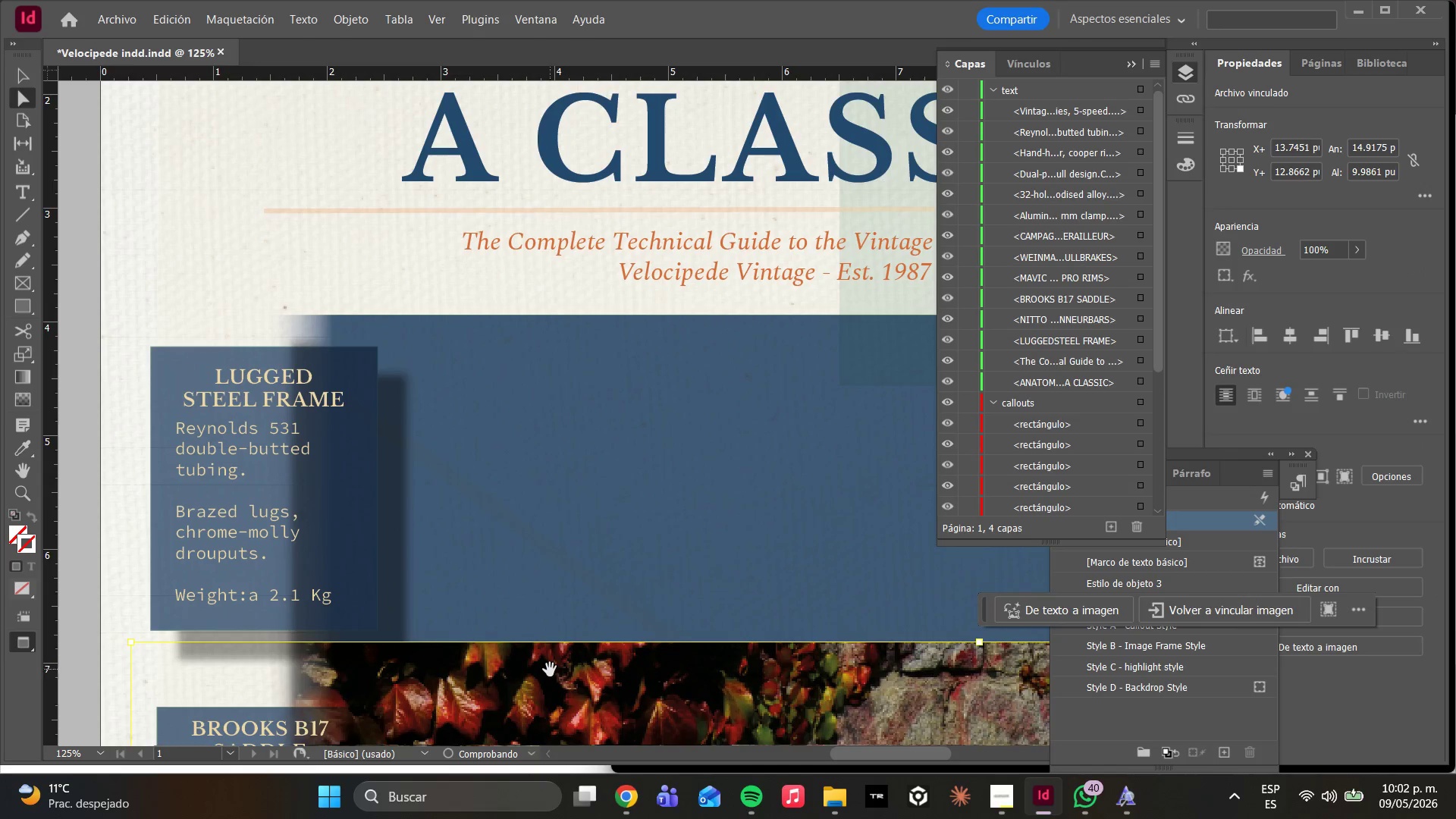 
left_click_drag(start_coordinate=[550, 670], to_coordinate=[548, 735])
 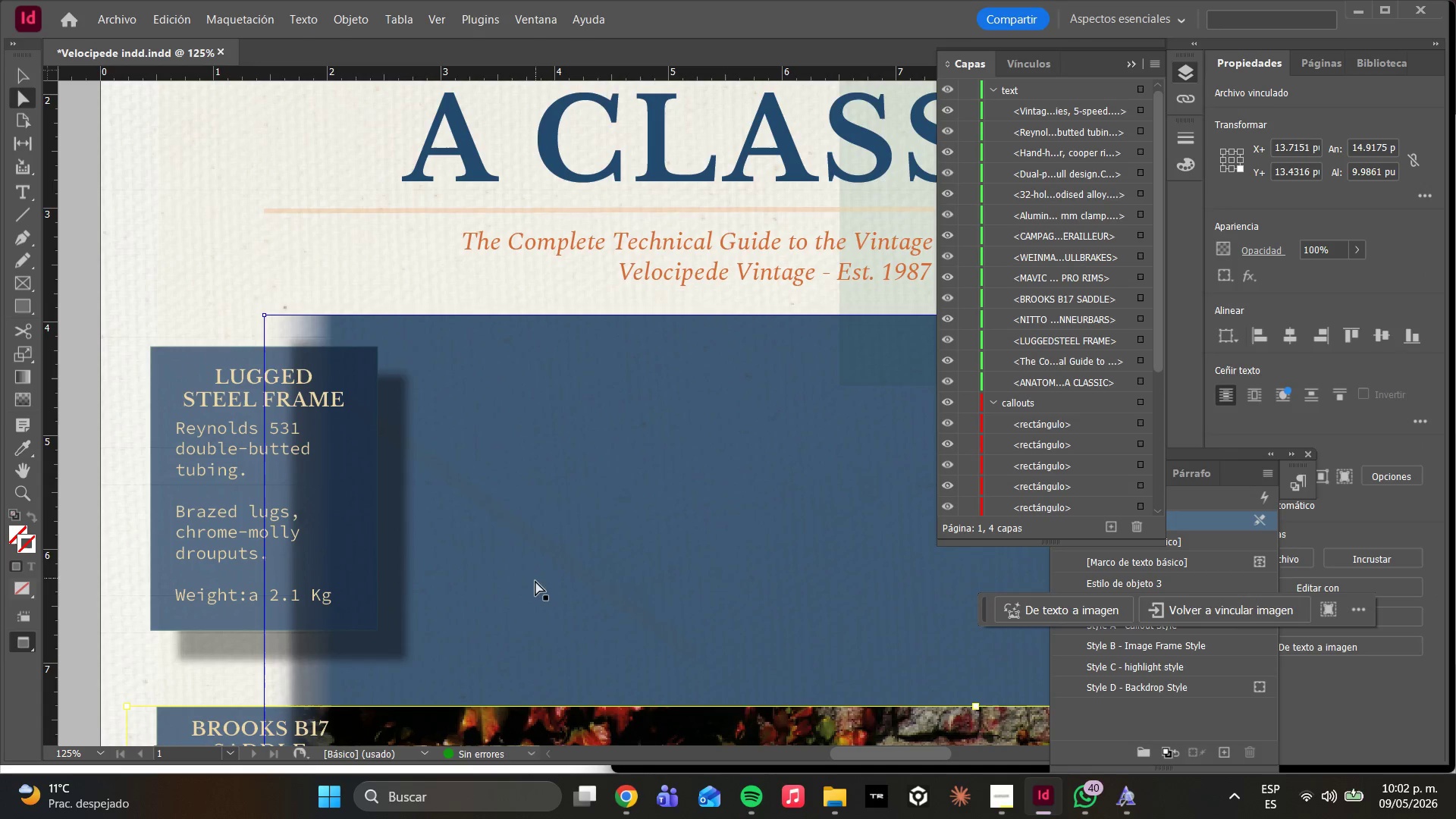 
left_click([535, 574])
 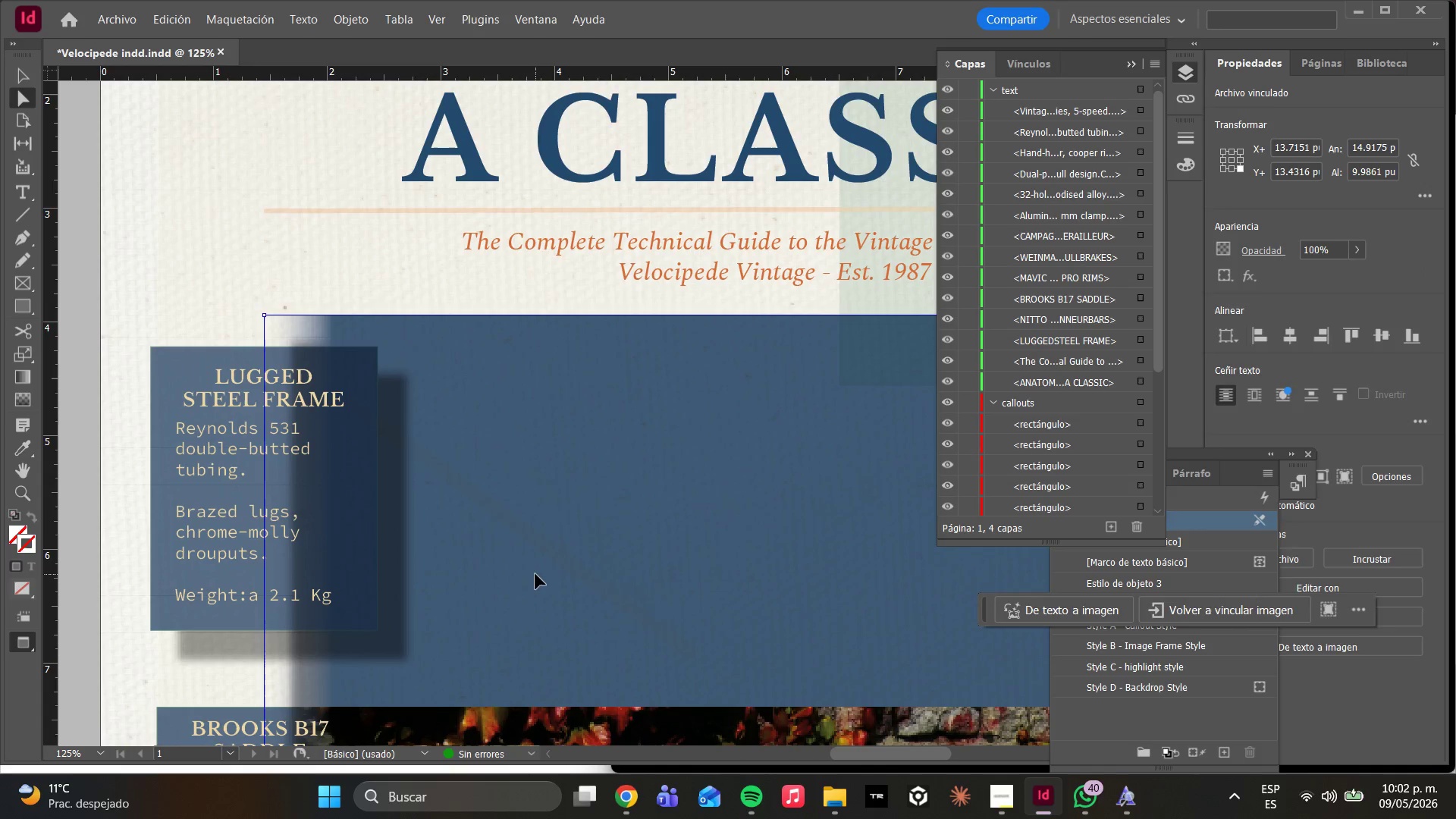 
left_click_drag(start_coordinate=[535, 574], to_coordinate=[874, 601])
 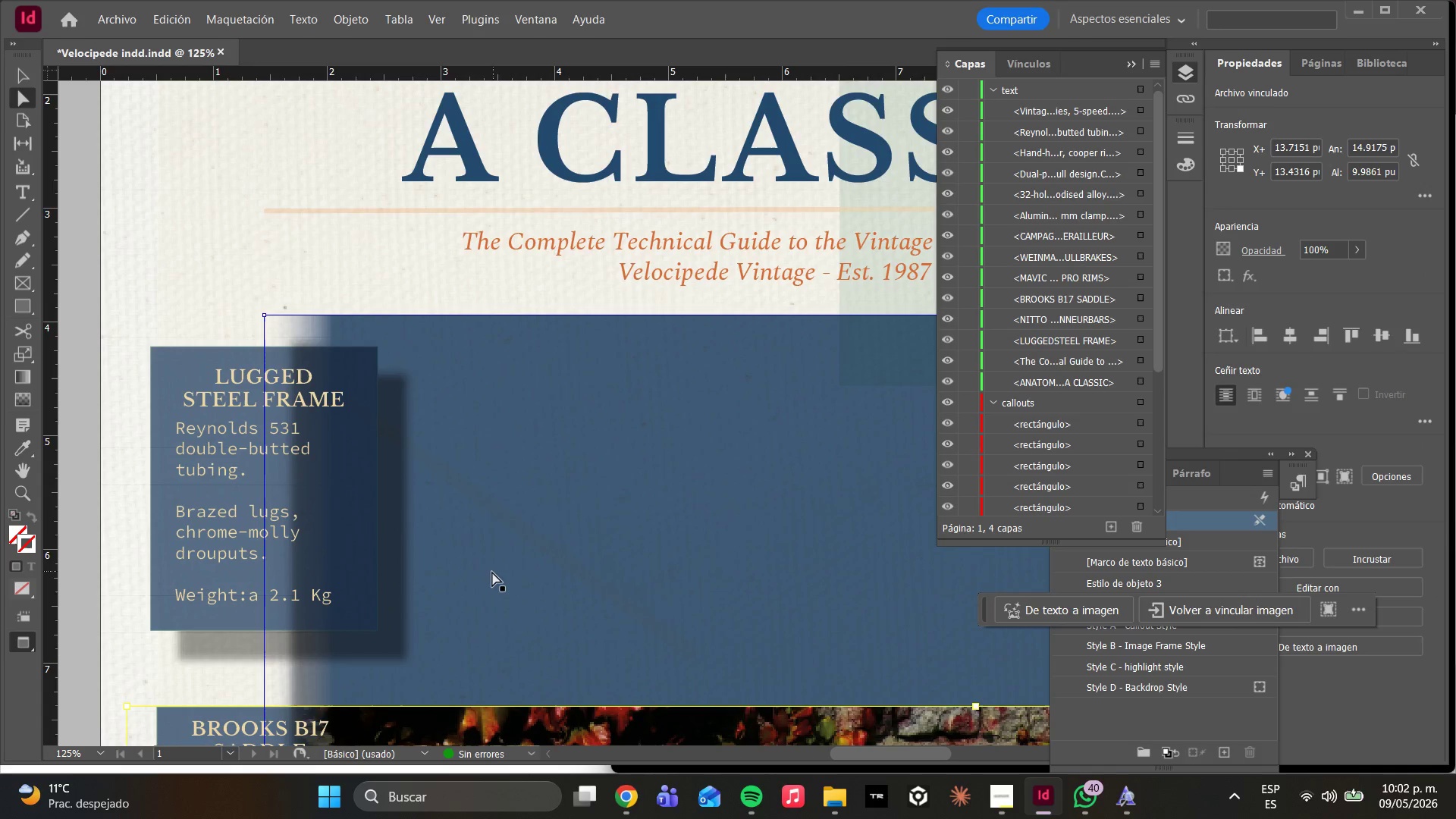 
left_click_drag(start_coordinate=[492, 572], to_coordinate=[720, 521])
 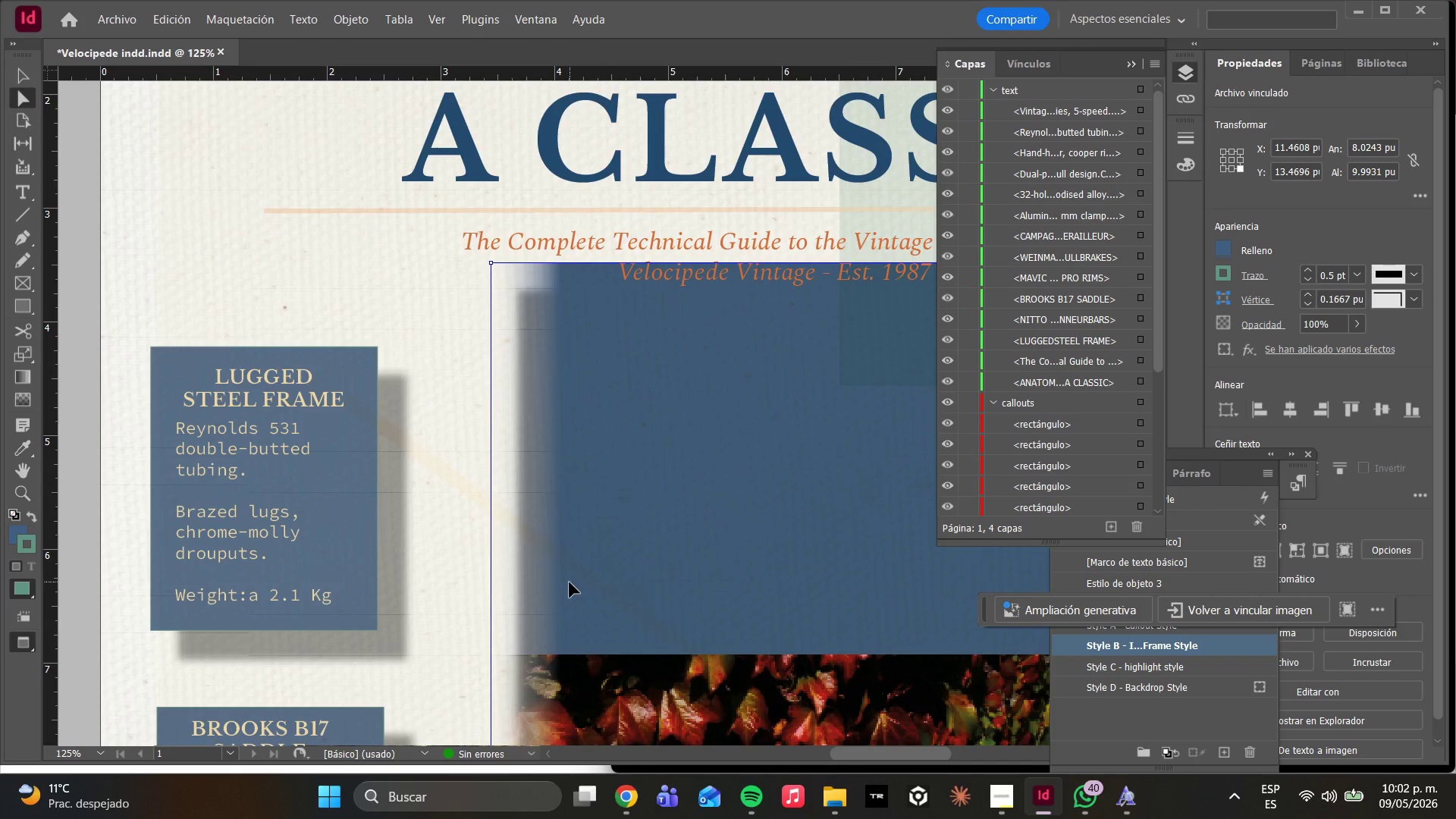 
left_click_drag(start_coordinate=[623, 535], to_coordinate=[759, 564])
 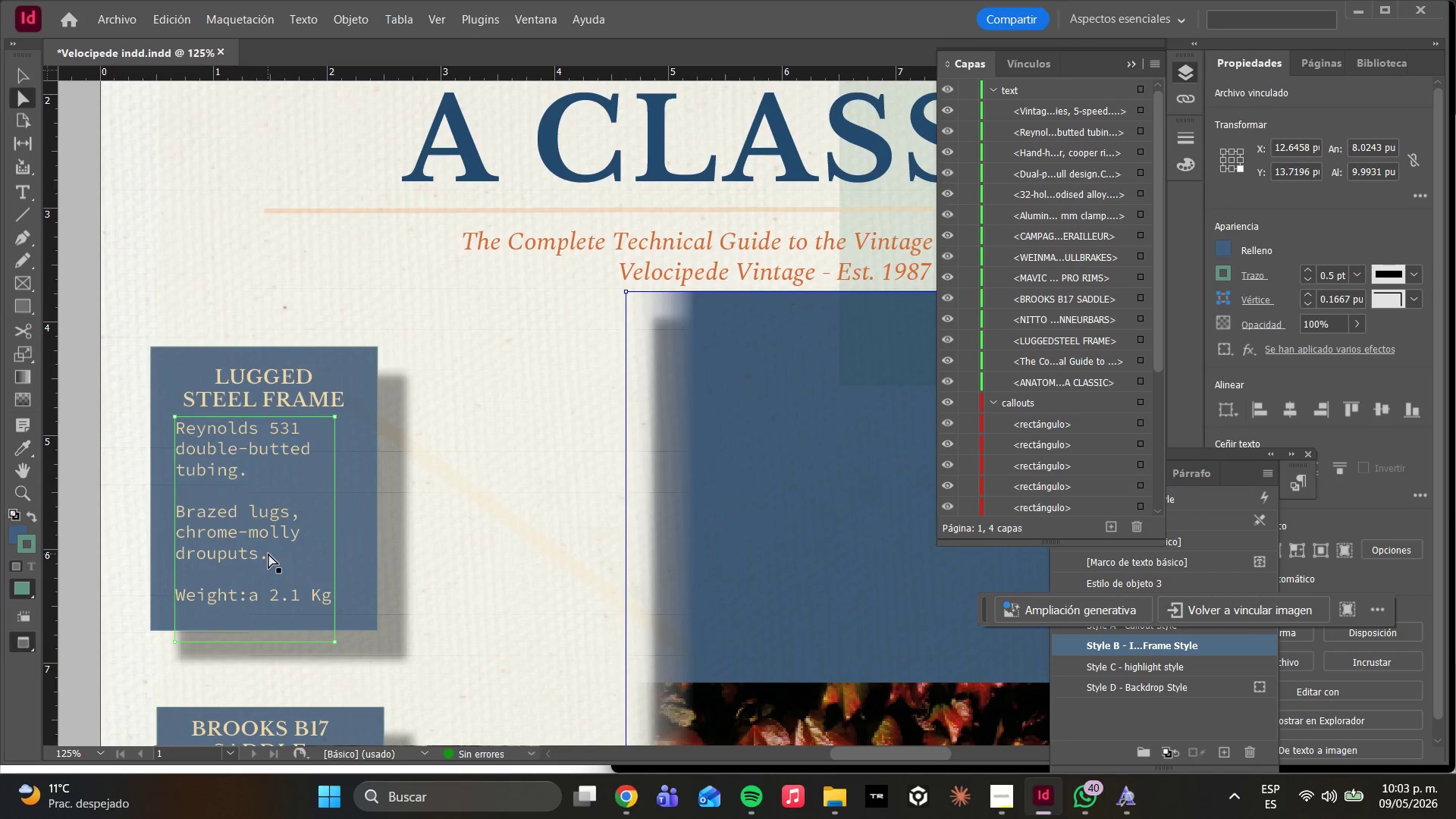 
key(Control+Z)
 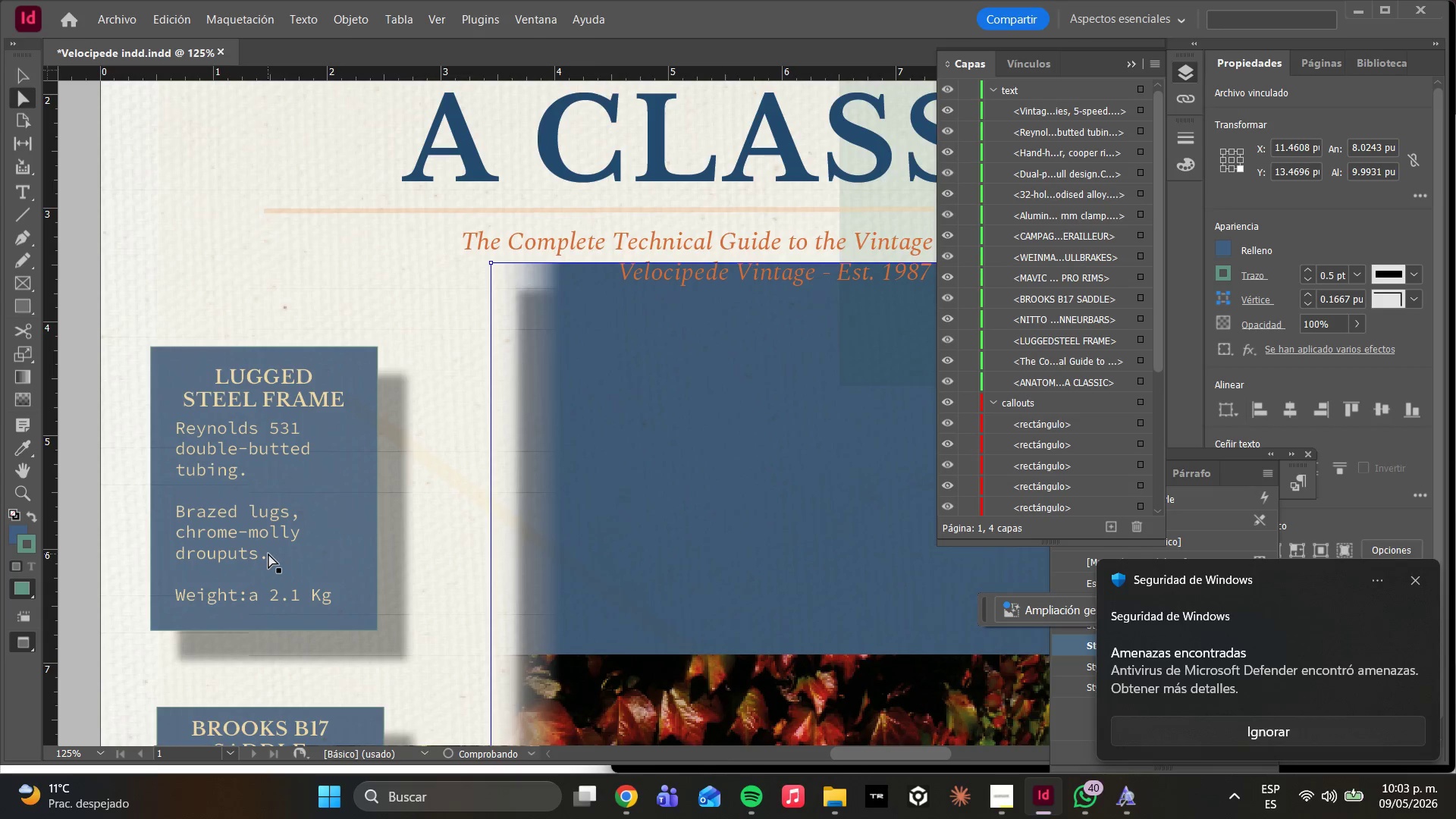 
key(Control+Z)
 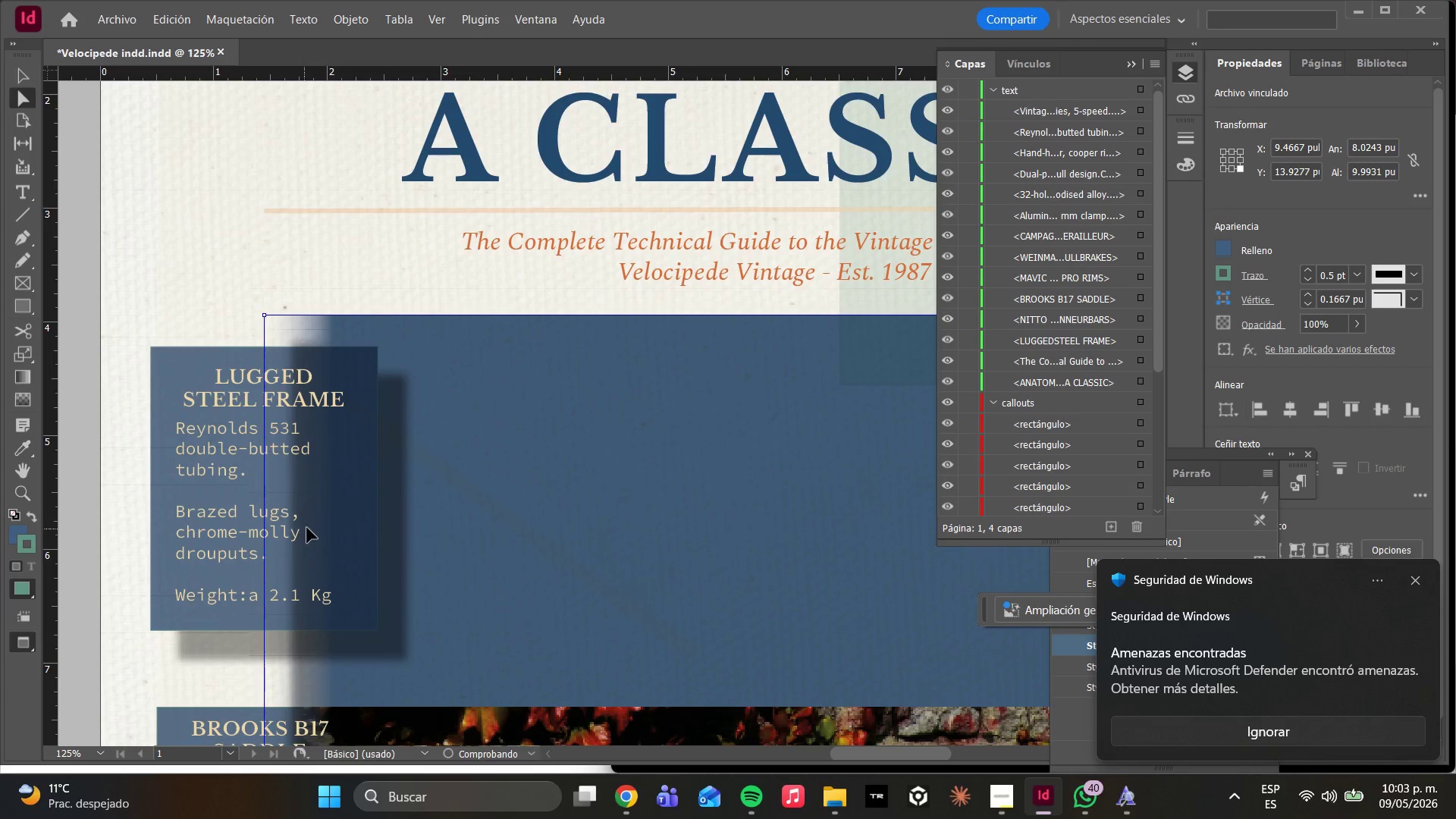 
key(Control+Z)
 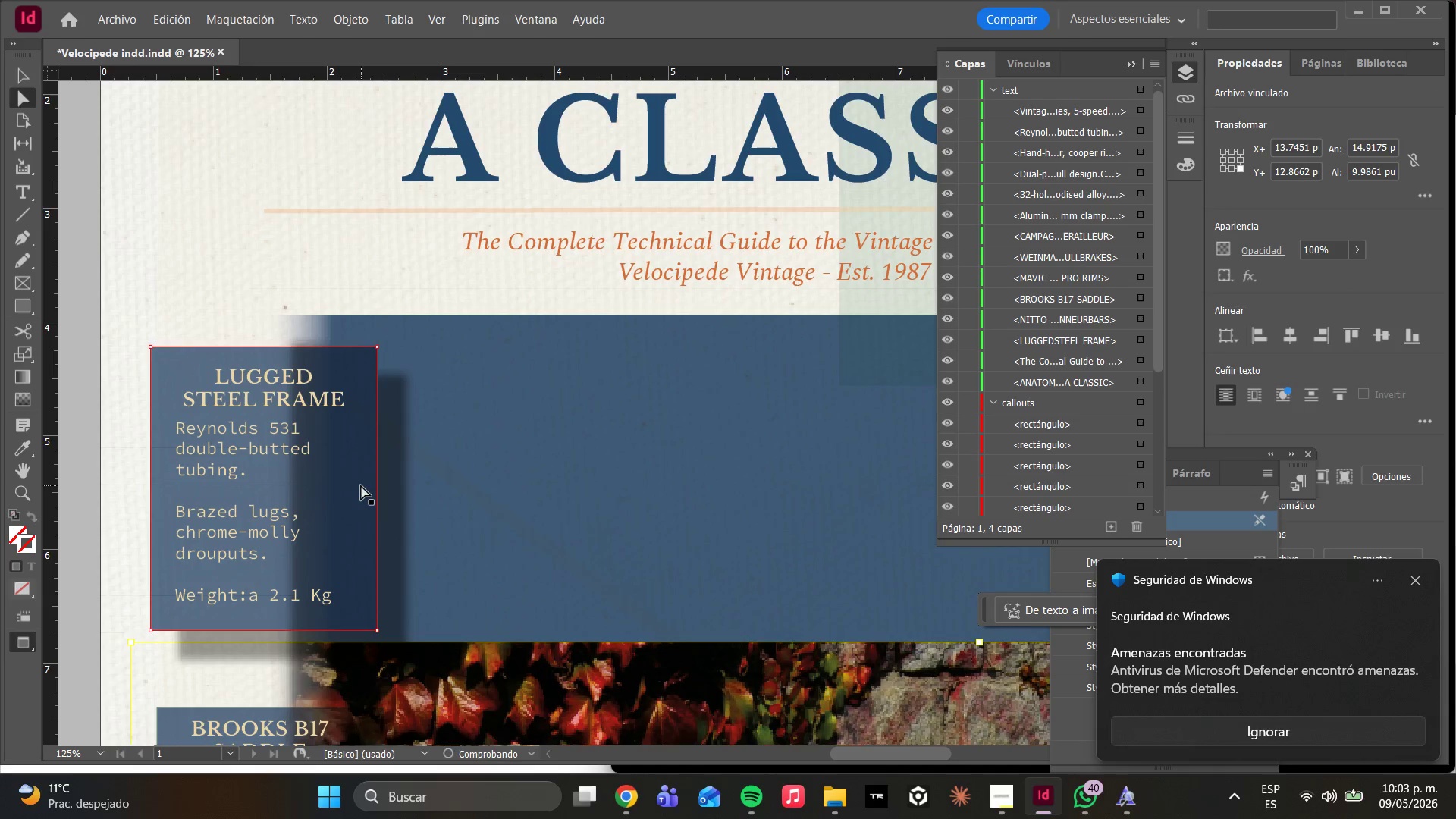 
key(Control+Z)
 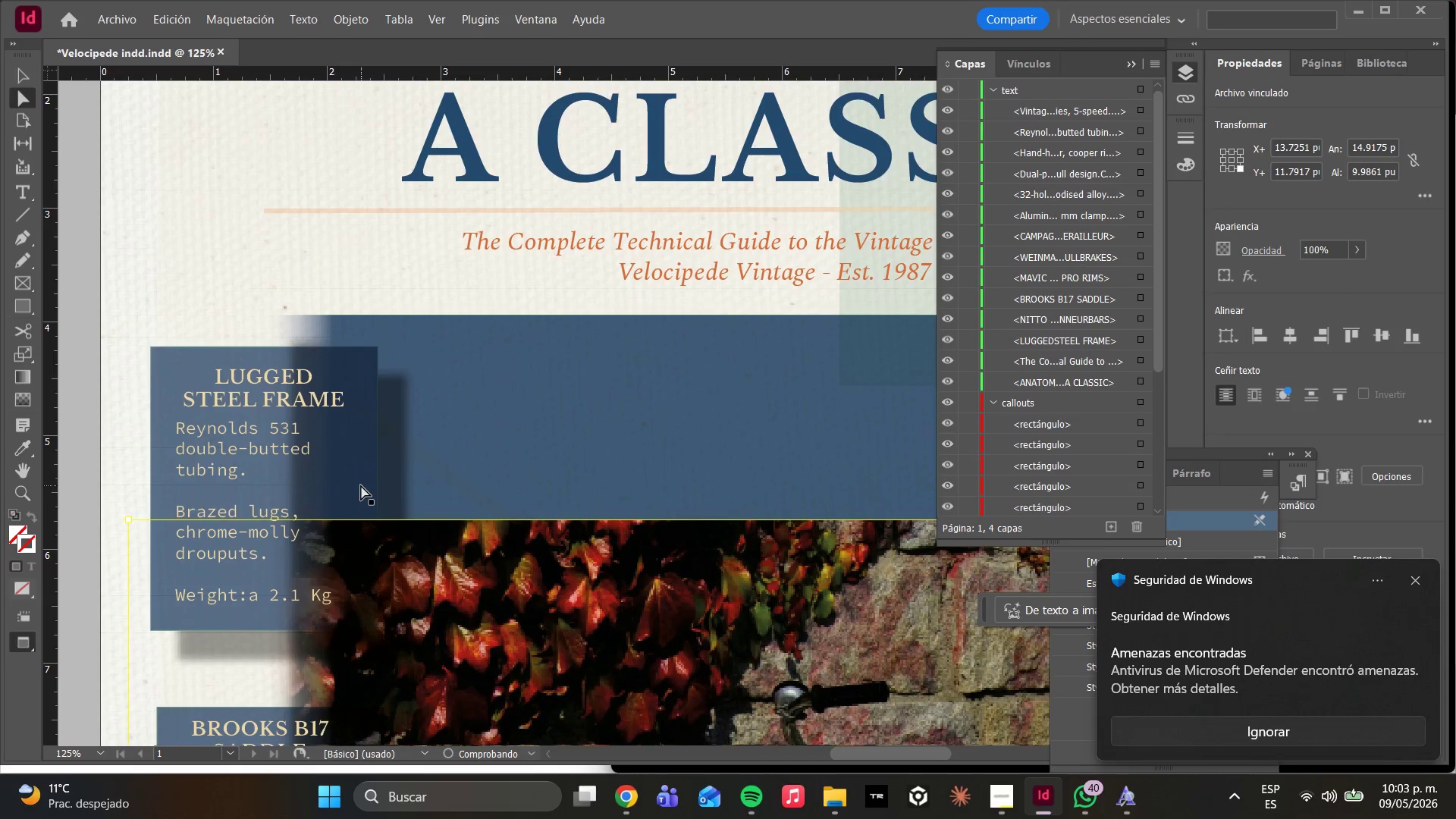 
key(Control+Z)
 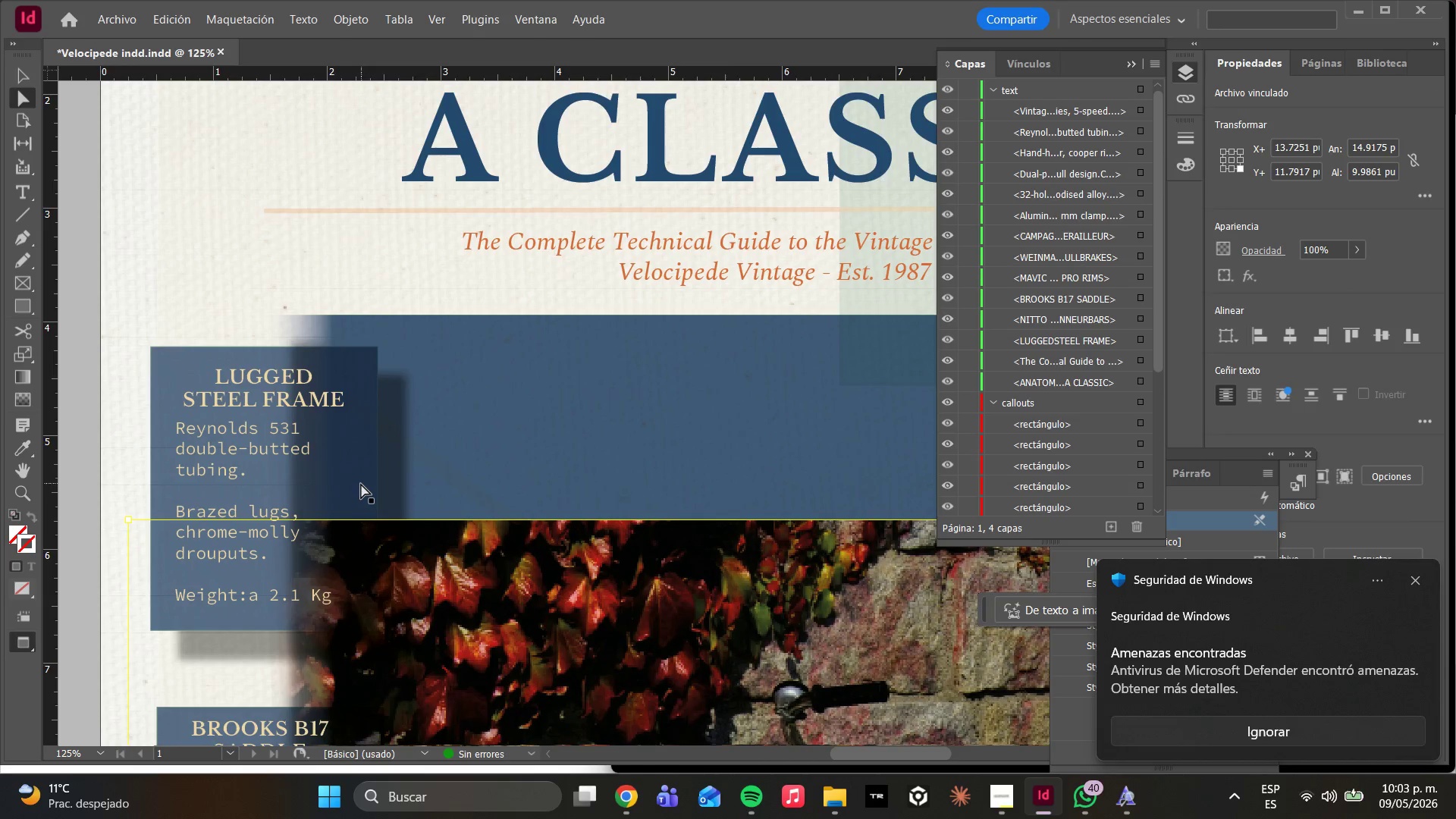 
key(Control+Z)
 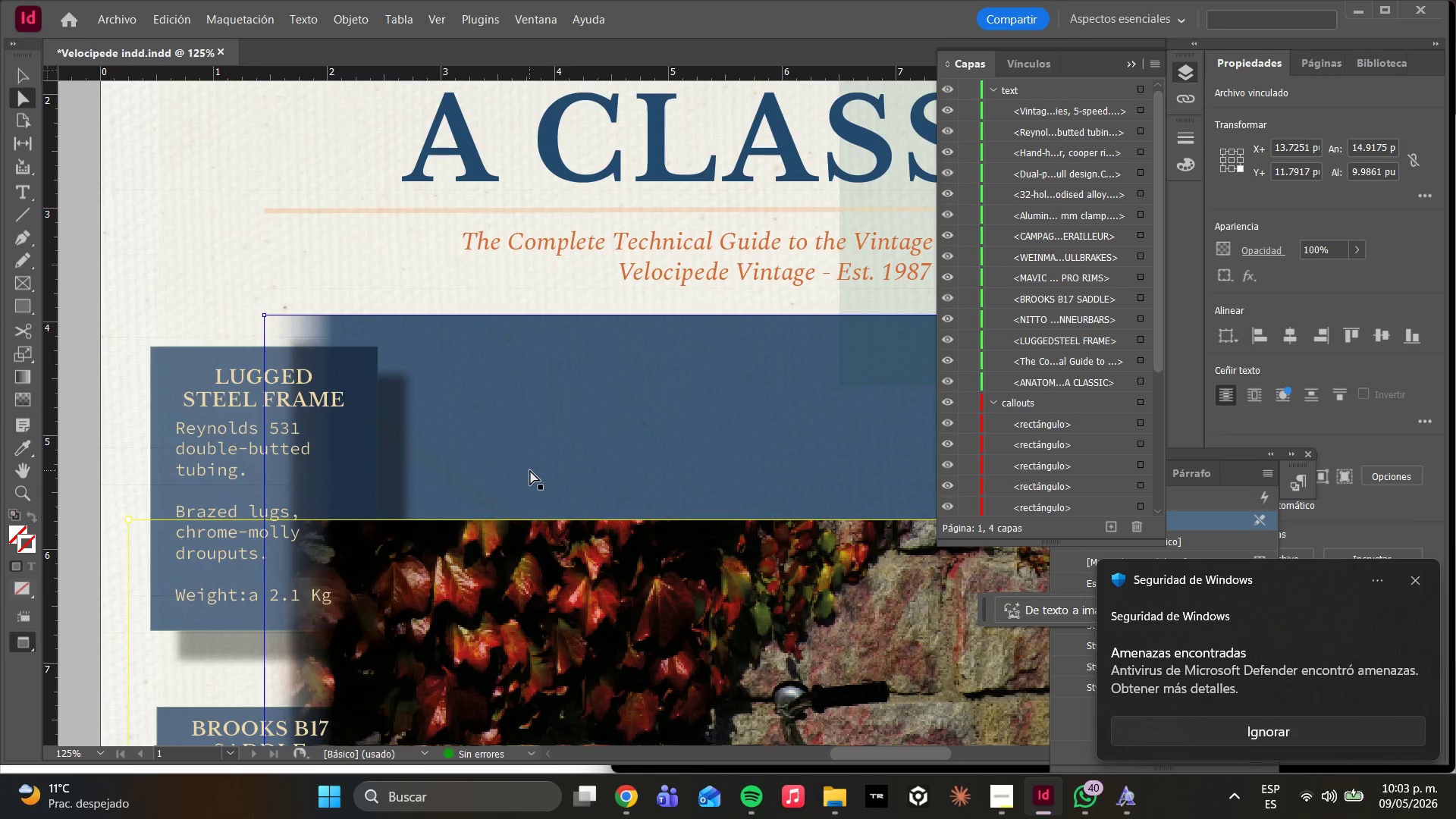 
hold_key(key=AltLeft, duration=0.38)
scroll: coordinate [518, 461], scroll_direction: down, amount: 4.0
 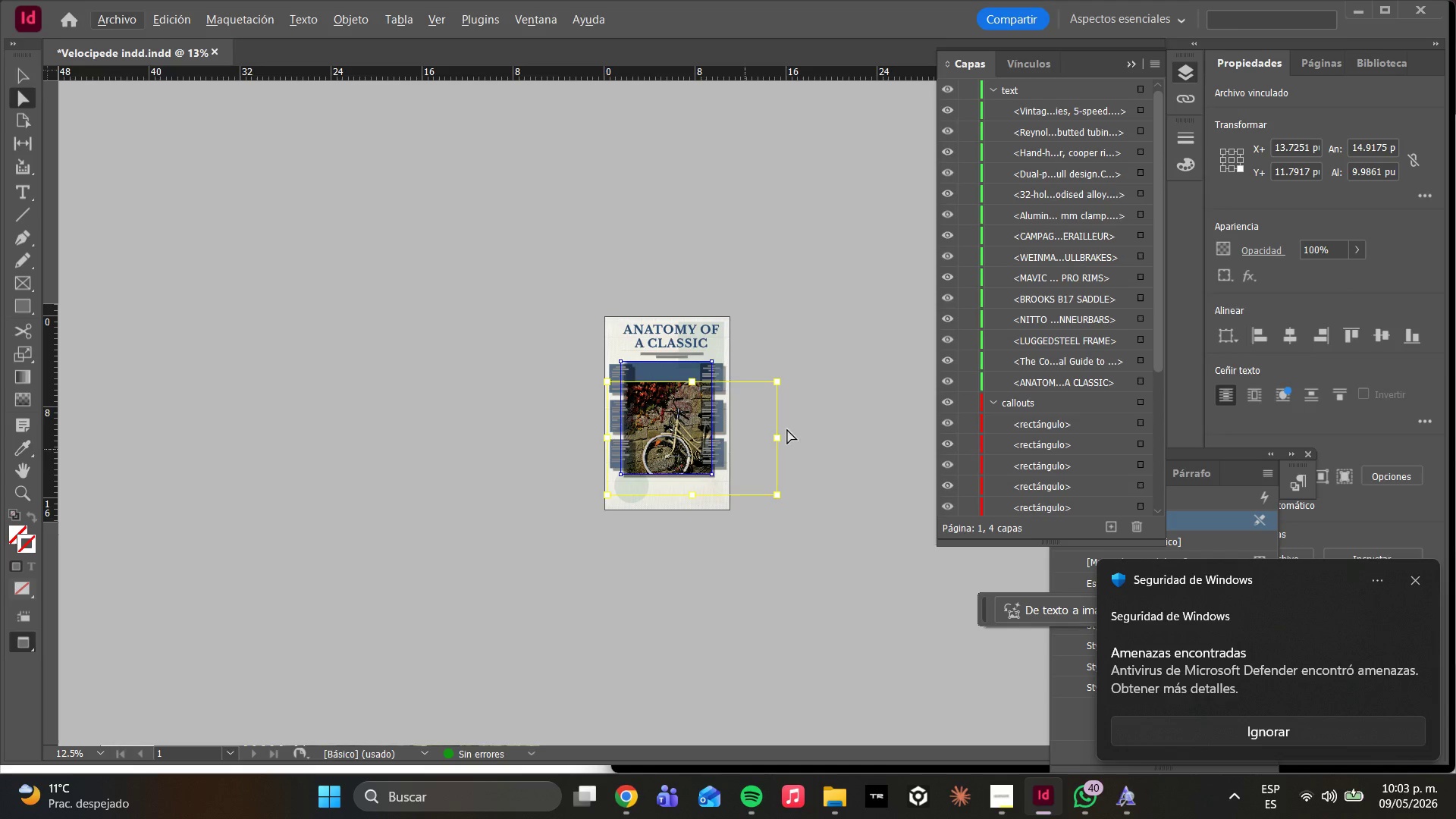 
hold_key(key=AltLeft, duration=0.94)
scroll: coordinate [801, 404], scroll_direction: up, amount: 1.0
 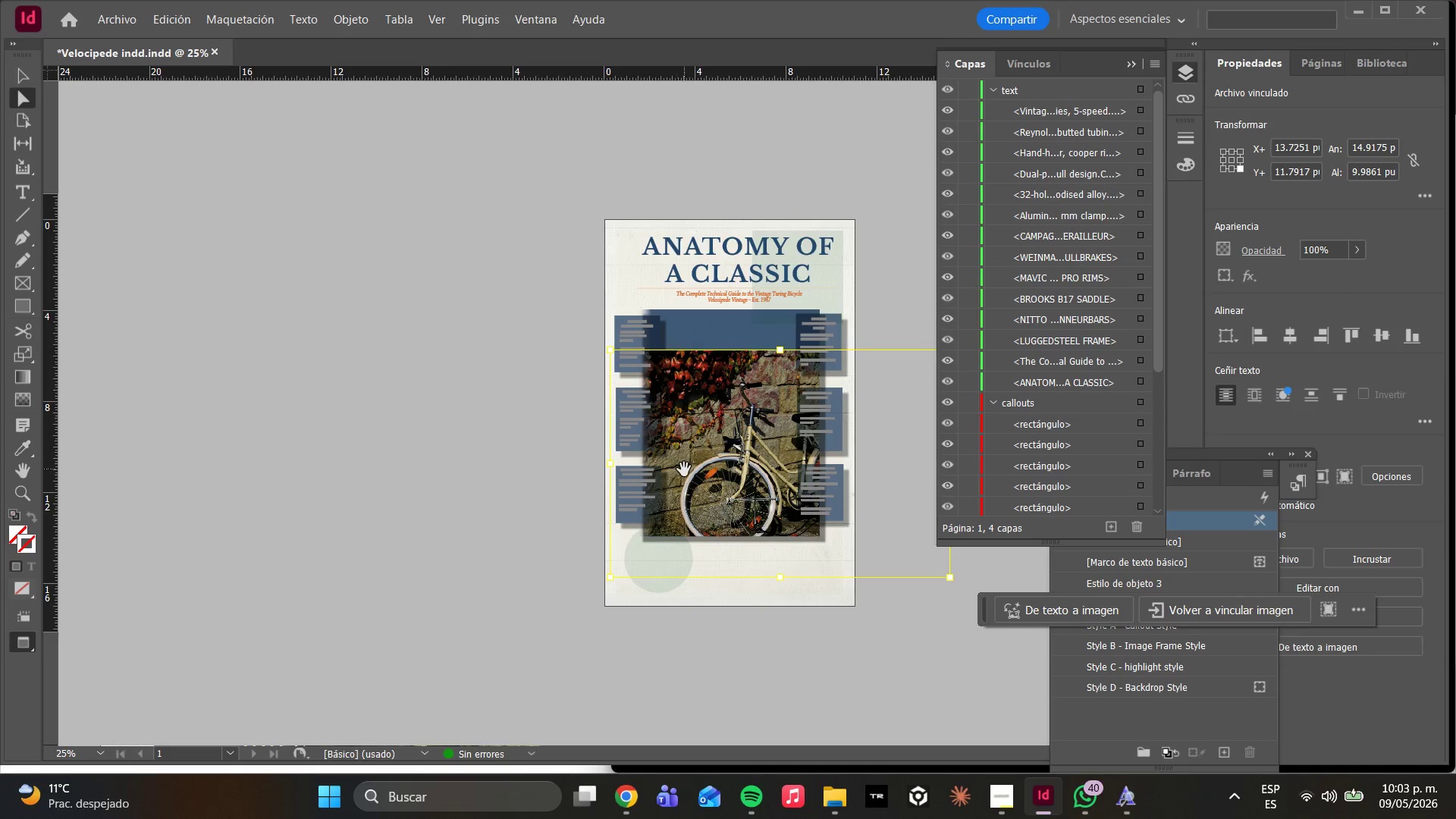 
key(Control+Z)
 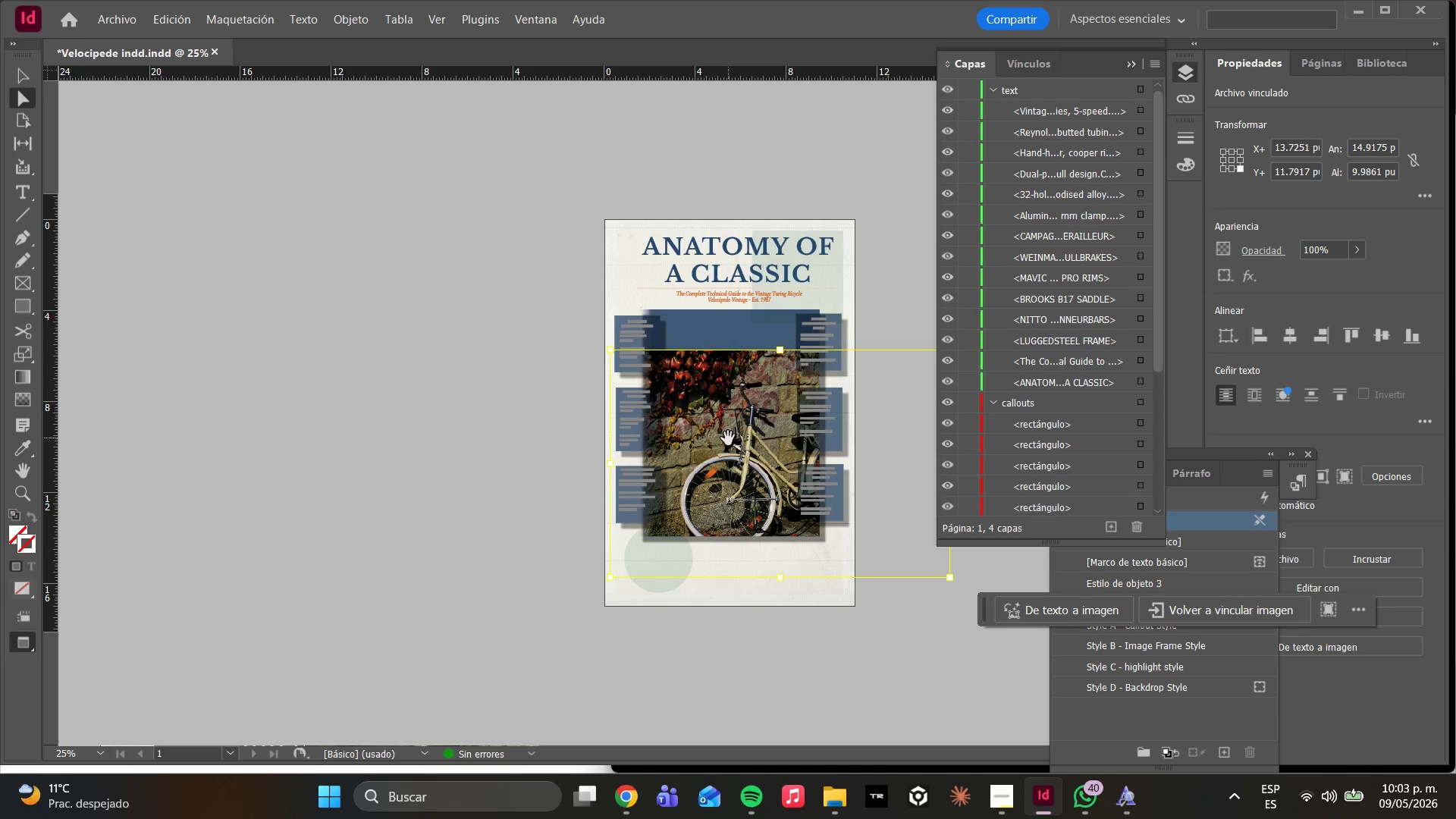 
left_click_drag(start_coordinate=[728, 438], to_coordinate=[728, 404])
 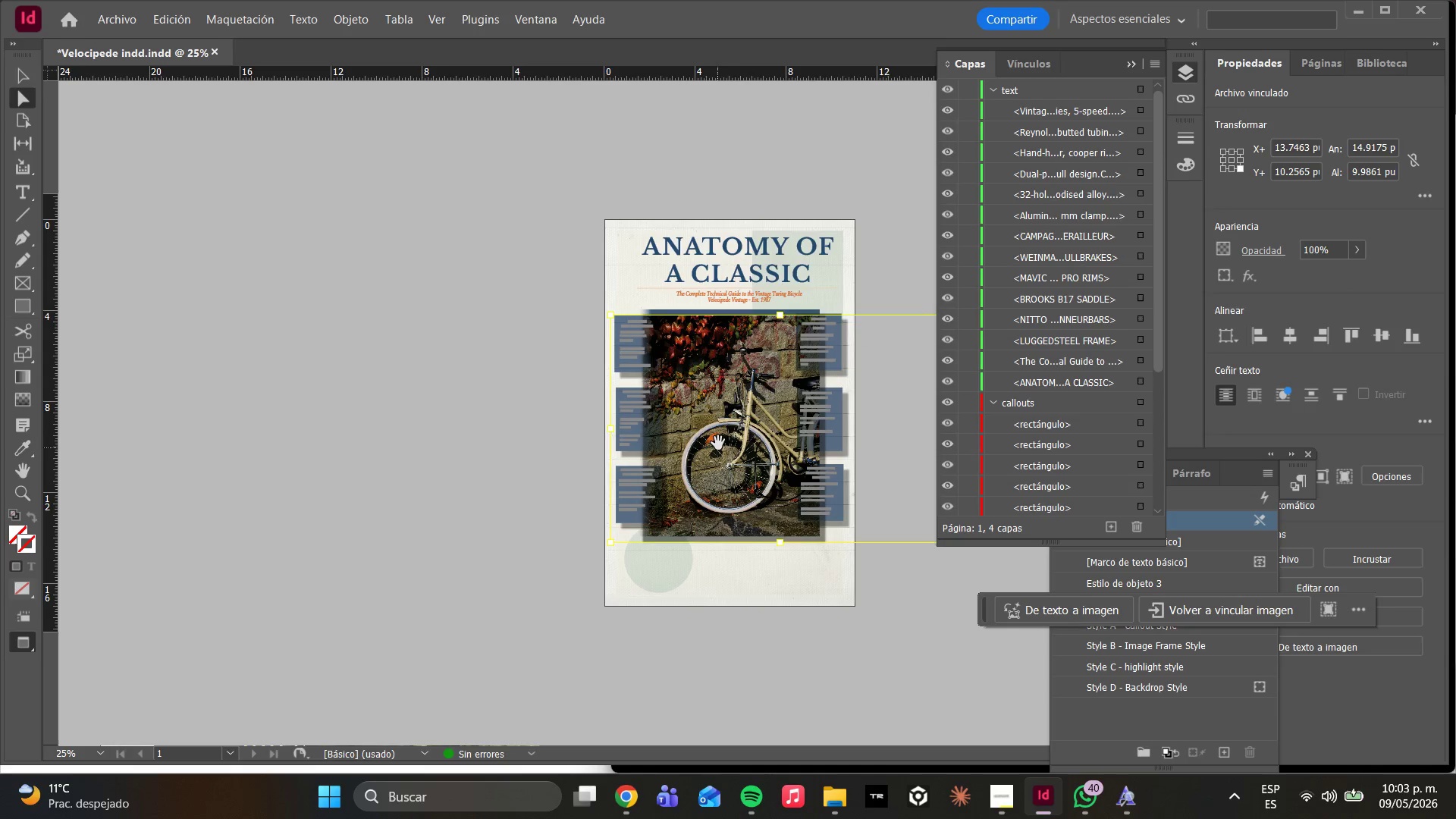 
left_click_drag(start_coordinate=[720, 433], to_coordinate=[720, 427])
 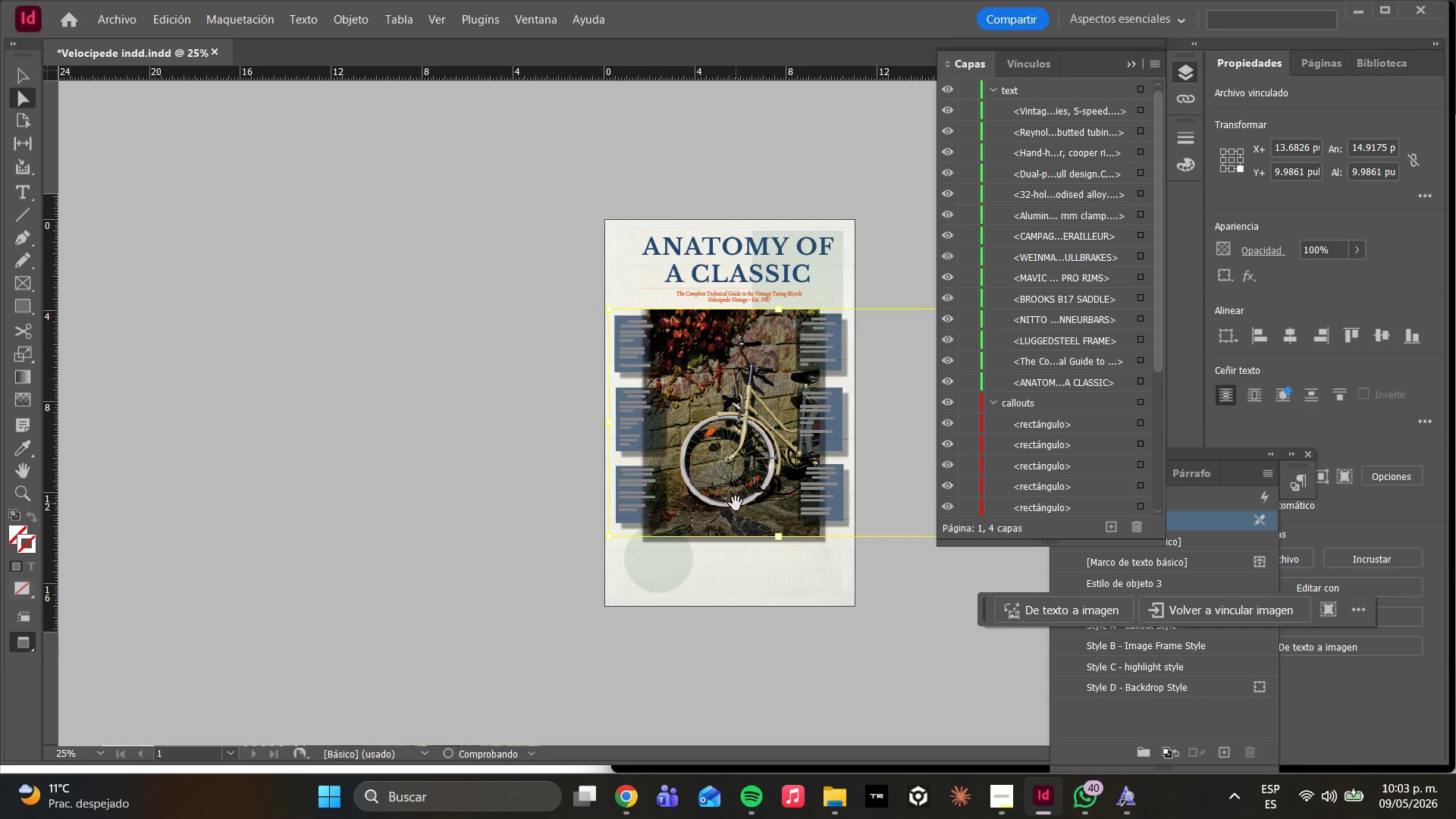 
hold_key(key=AltLeft, duration=0.38)
scroll: coordinate [736, 504], scroll_direction: up, amount: 1.0
 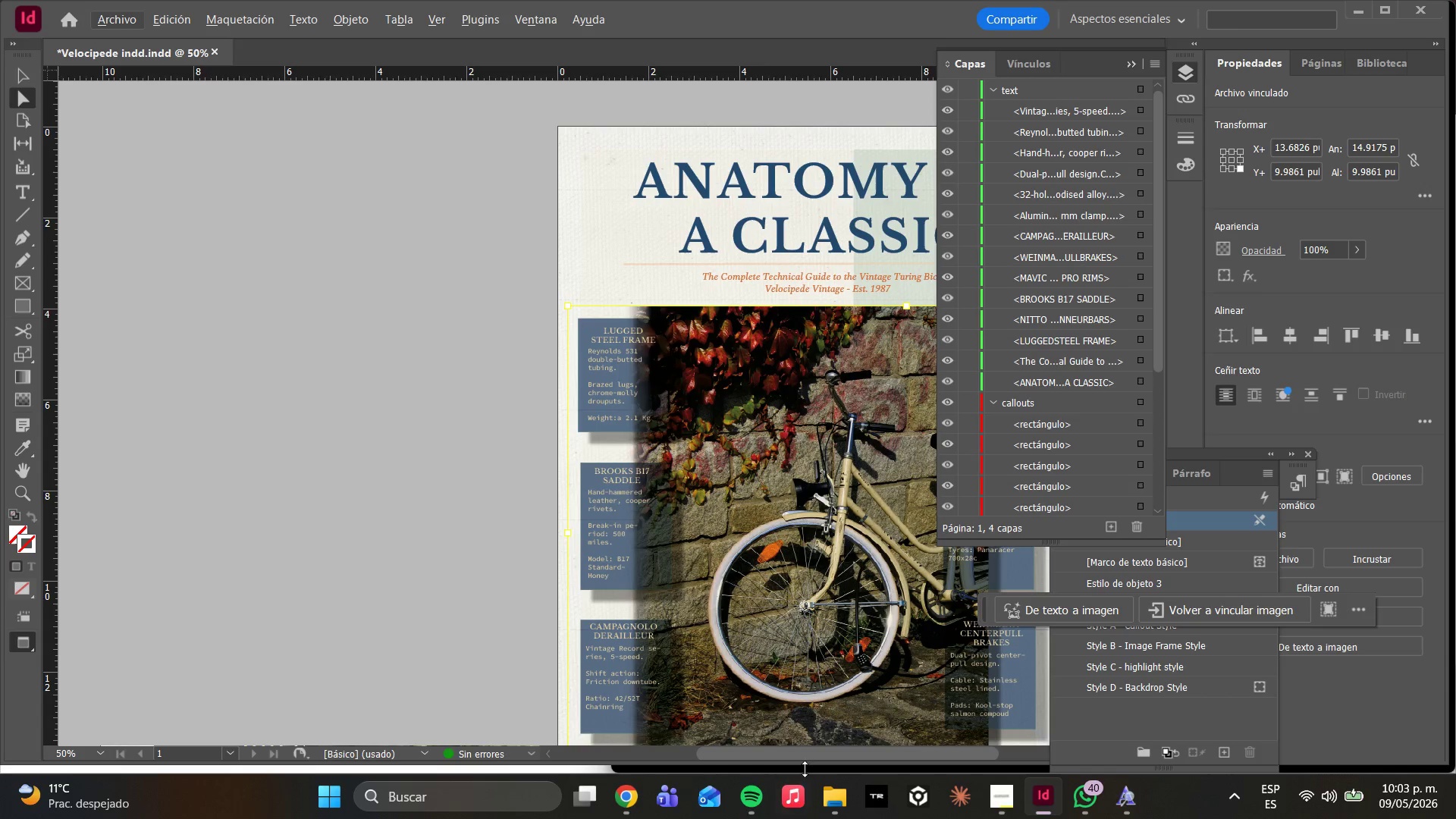 
left_click_drag(start_coordinate=[794, 755], to_coordinate=[860, 736])
 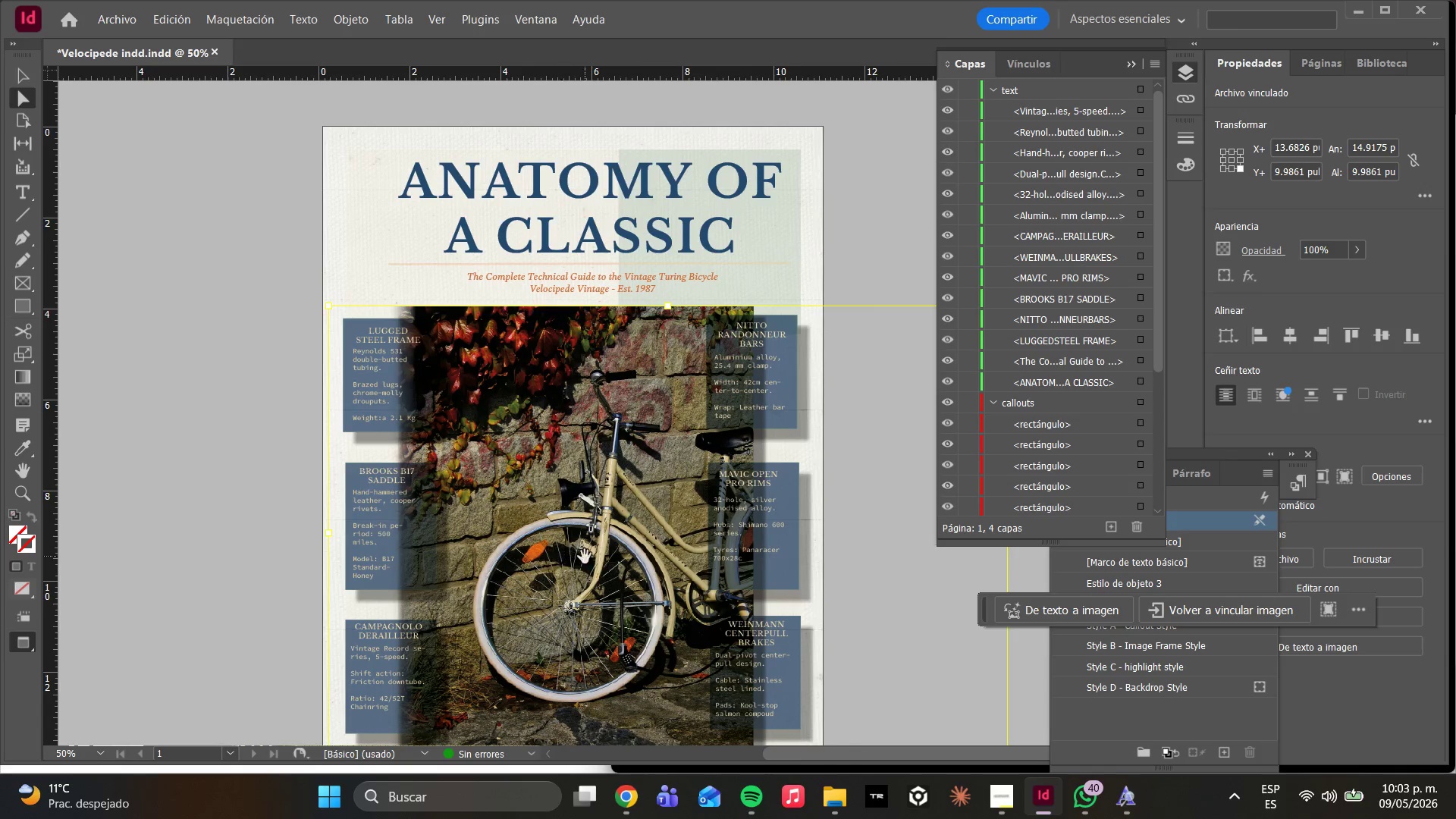 
left_click_drag(start_coordinate=[588, 557], to_coordinate=[535, 554])
 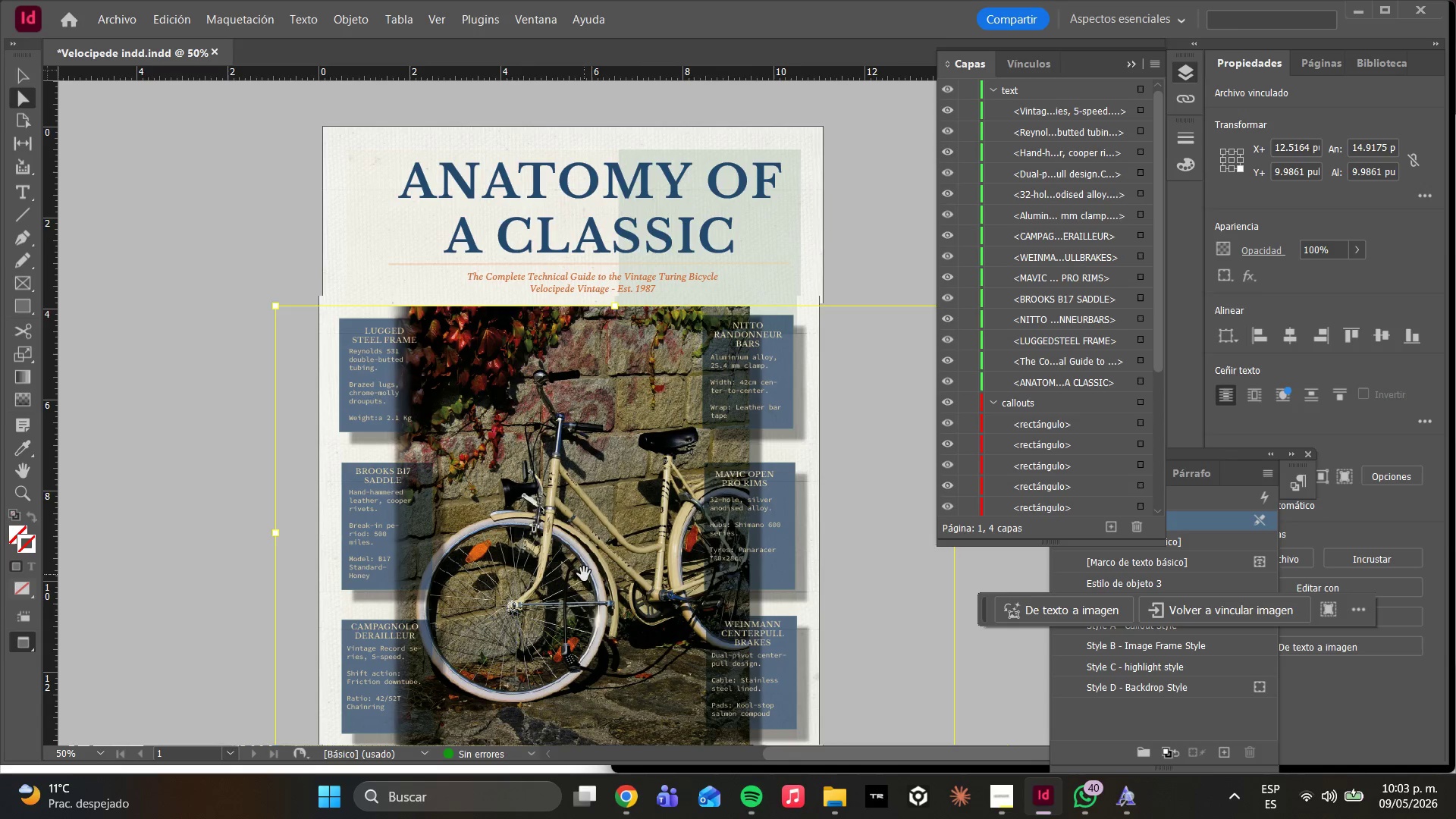 
left_click_drag(start_coordinate=[582, 573], to_coordinate=[569, 573])
 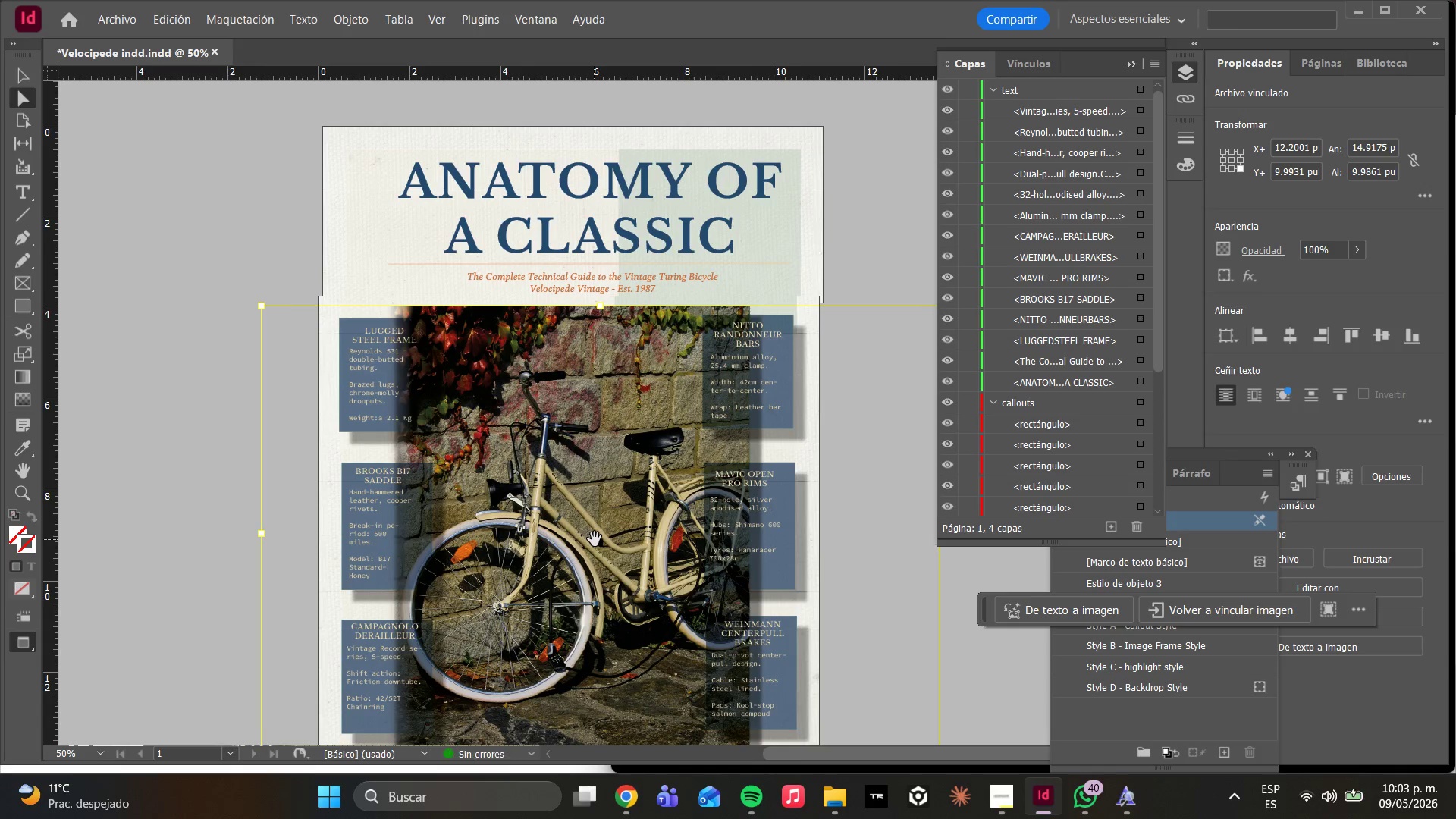 
scroll: coordinate [595, 539], scroll_direction: down, amount: 1.0
 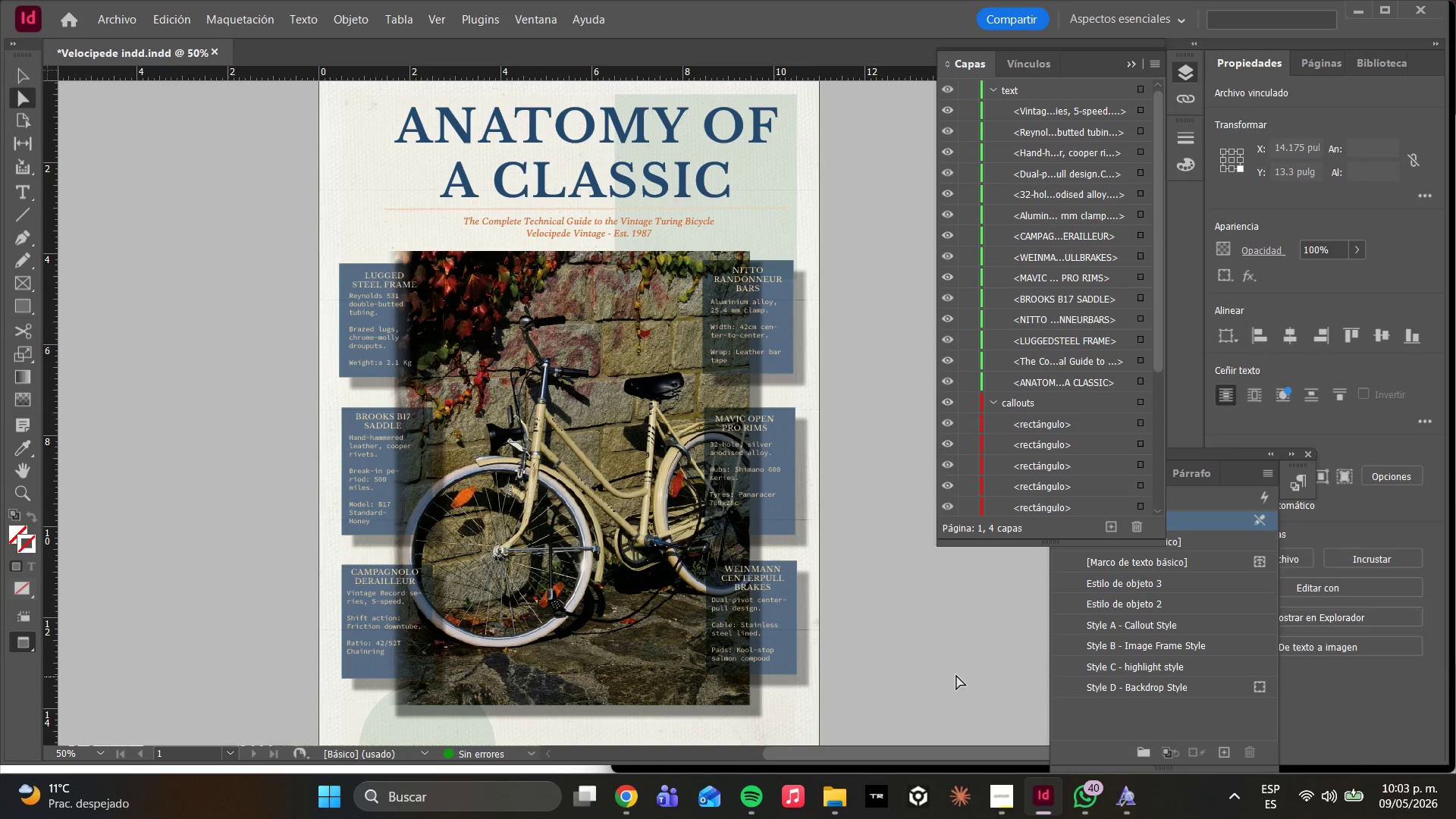 
type(ww)
 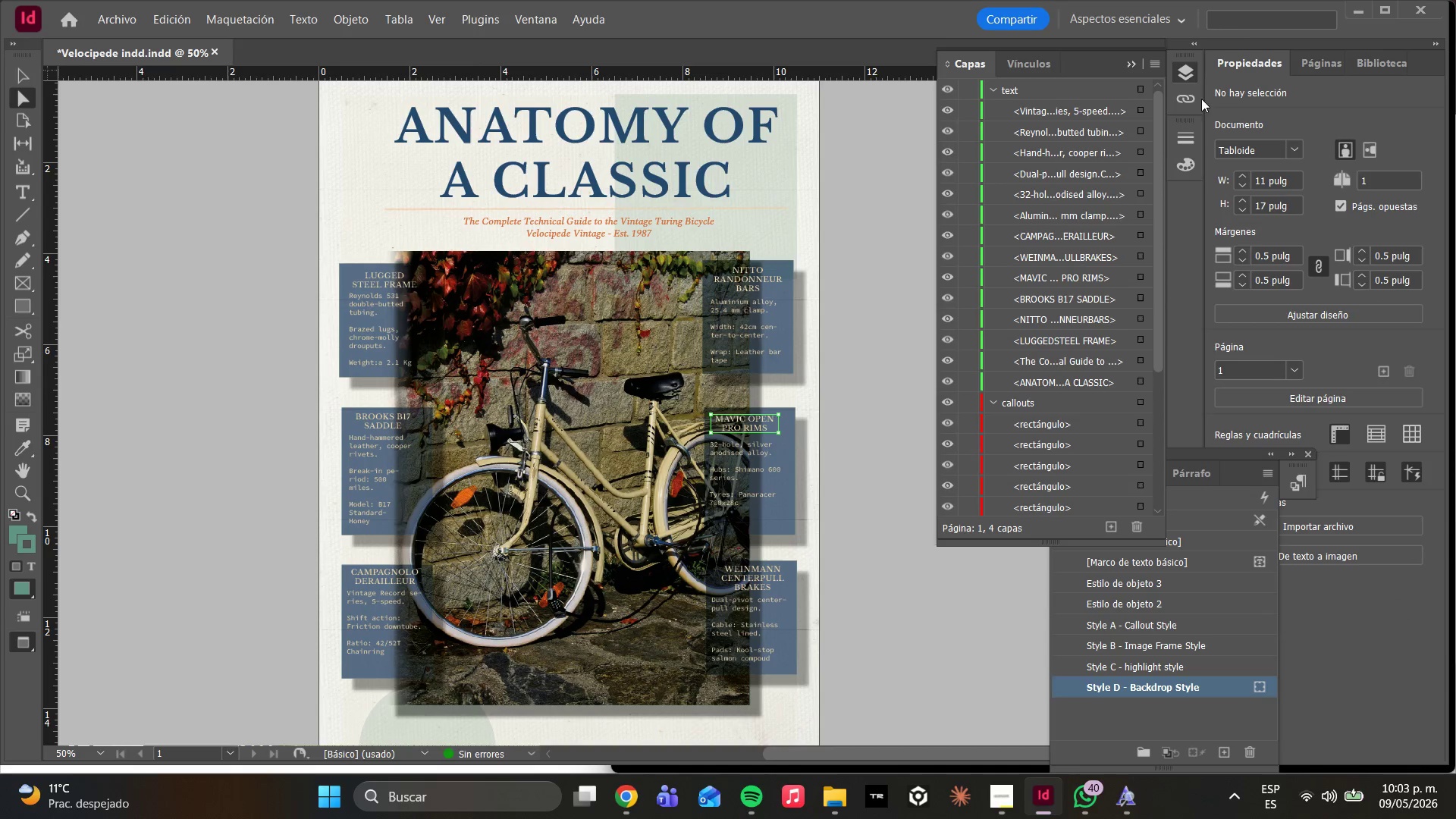 
scroll: coordinate [1050, 366], scroll_direction: down, amount: 4.0
 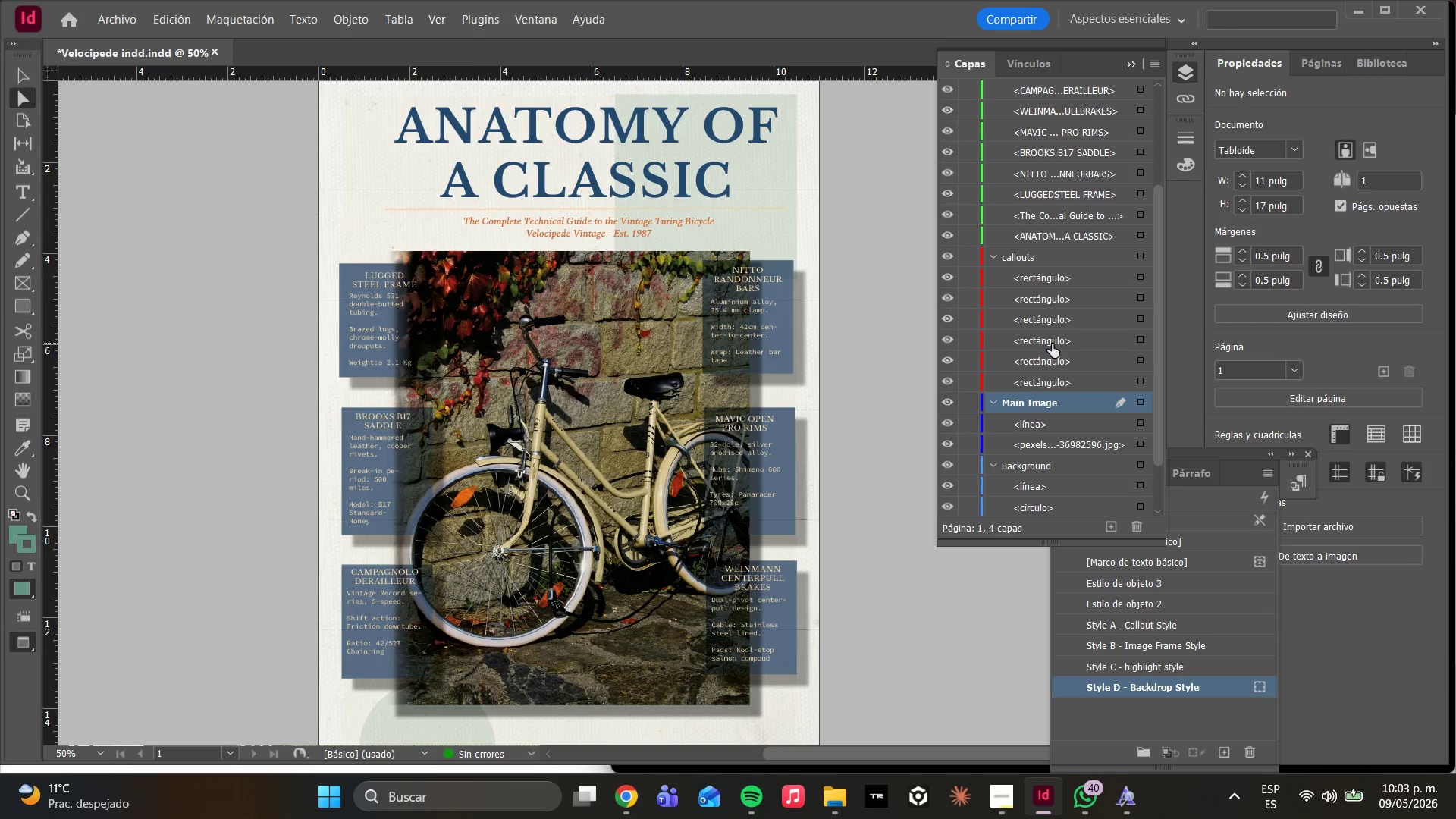 
mouse_move([1066, 372])
 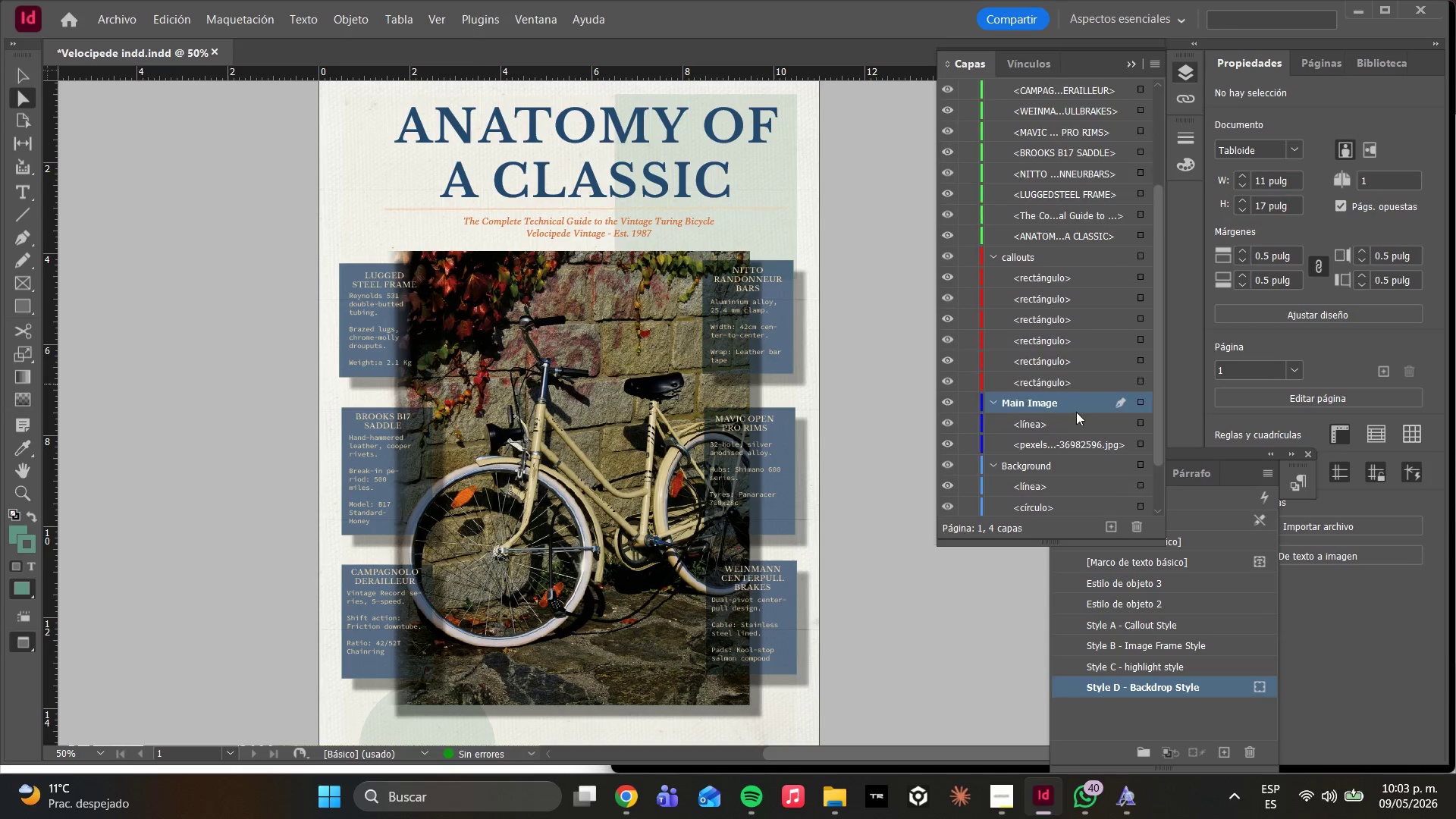 
scroll: coordinate [1075, 419], scroll_direction: down, amount: 4.0
 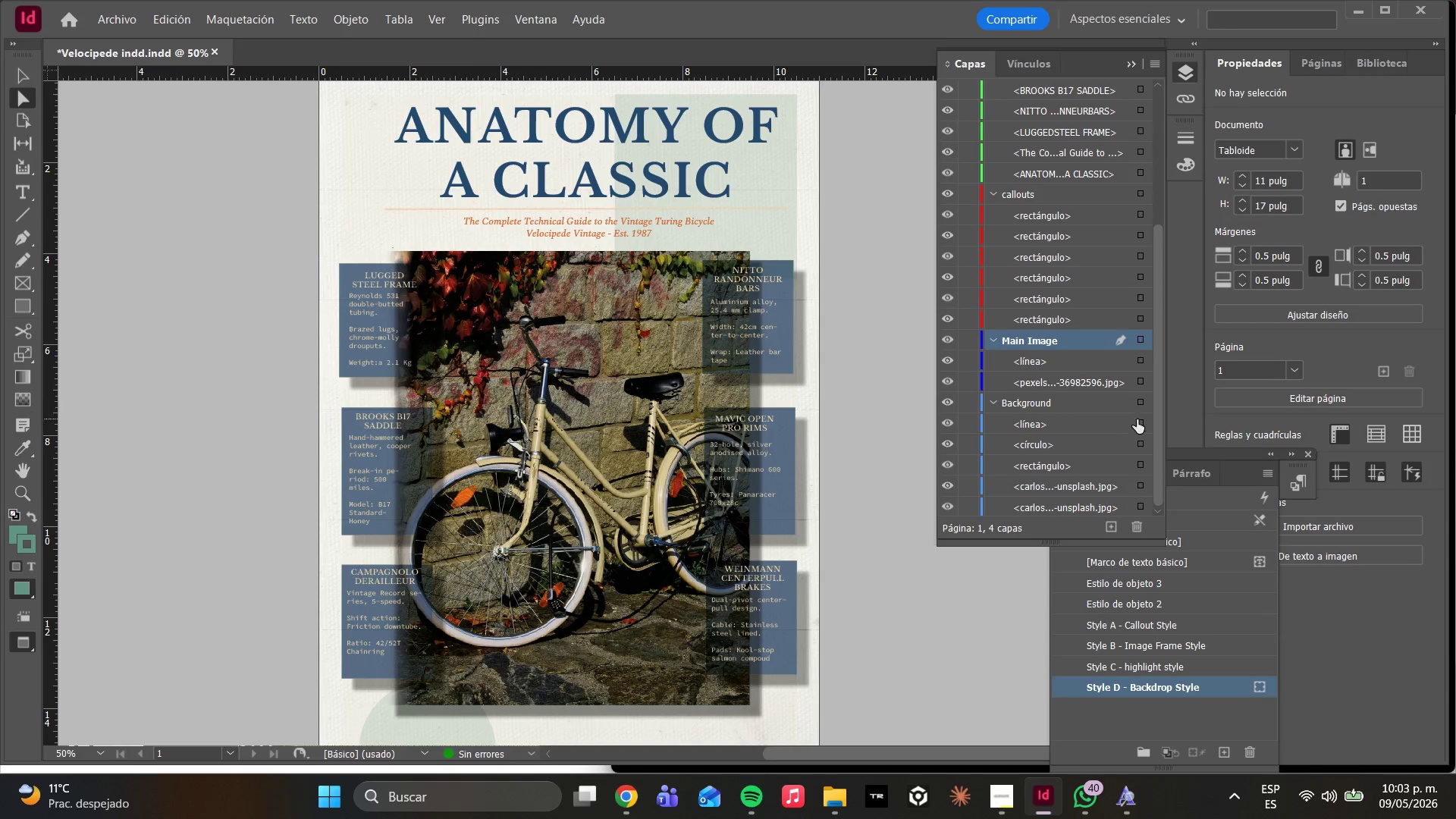 
left_click([1144, 430])
 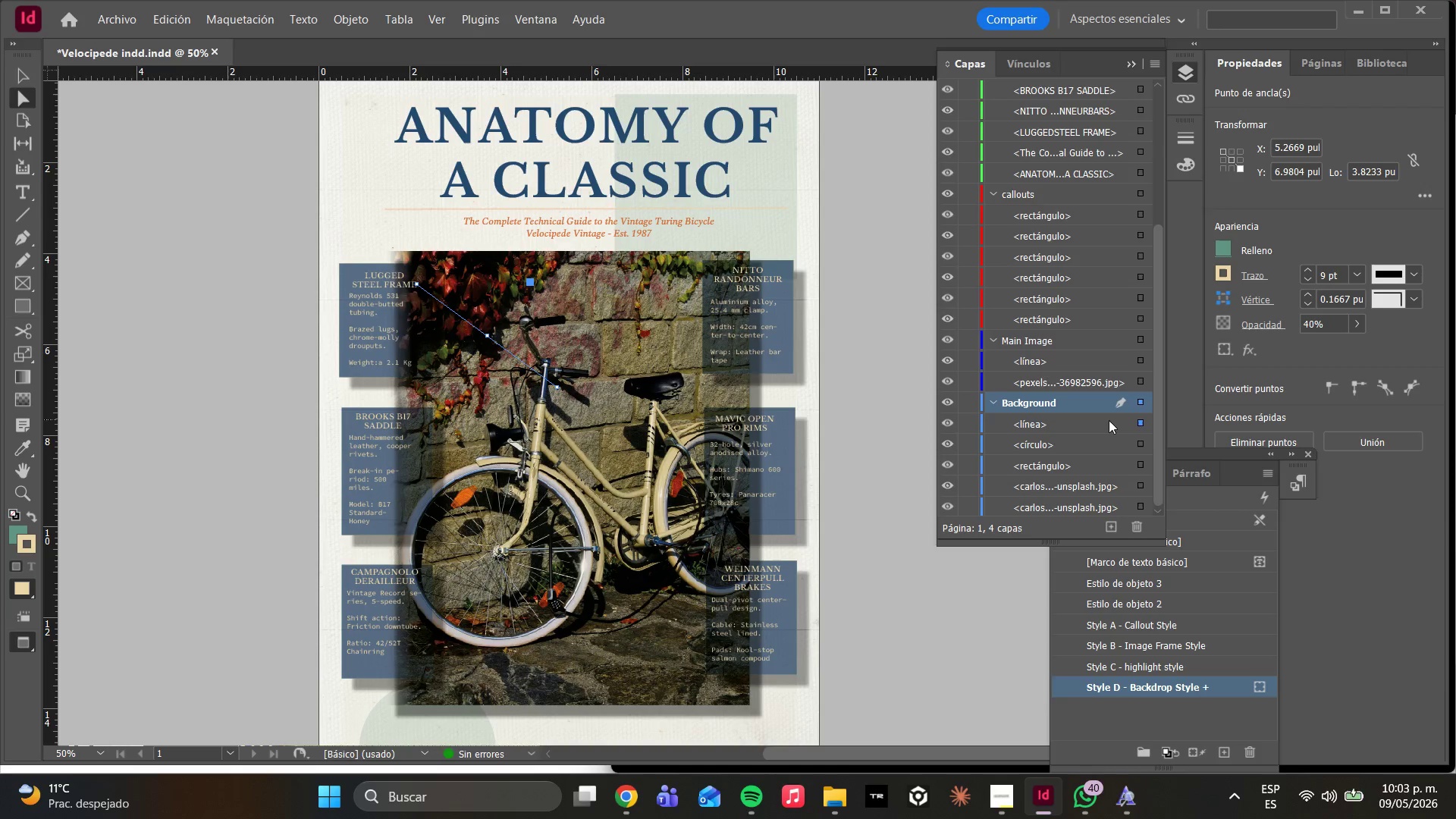 
mouse_move([1125, 502])
 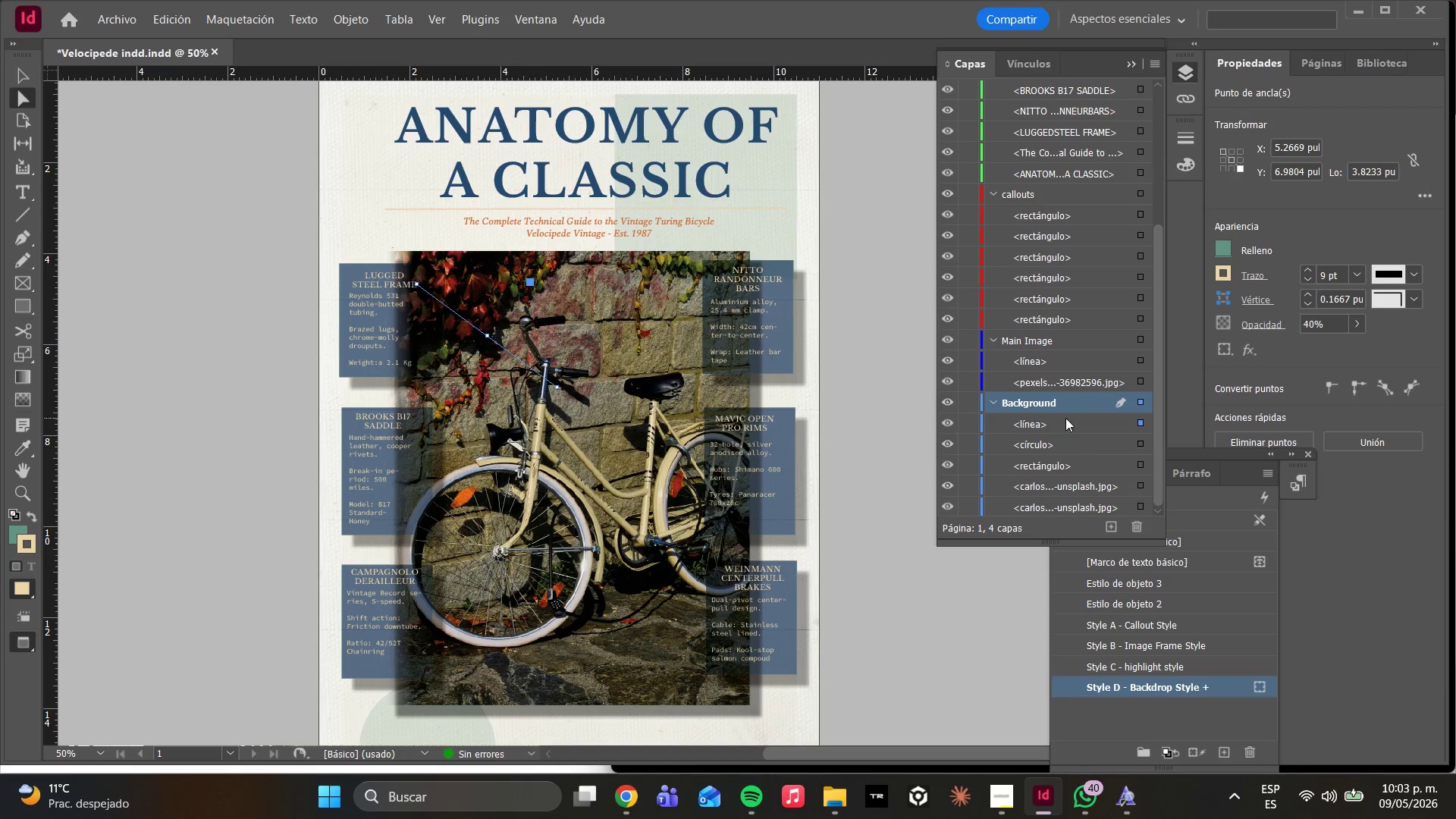 
left_click([1065, 418])
 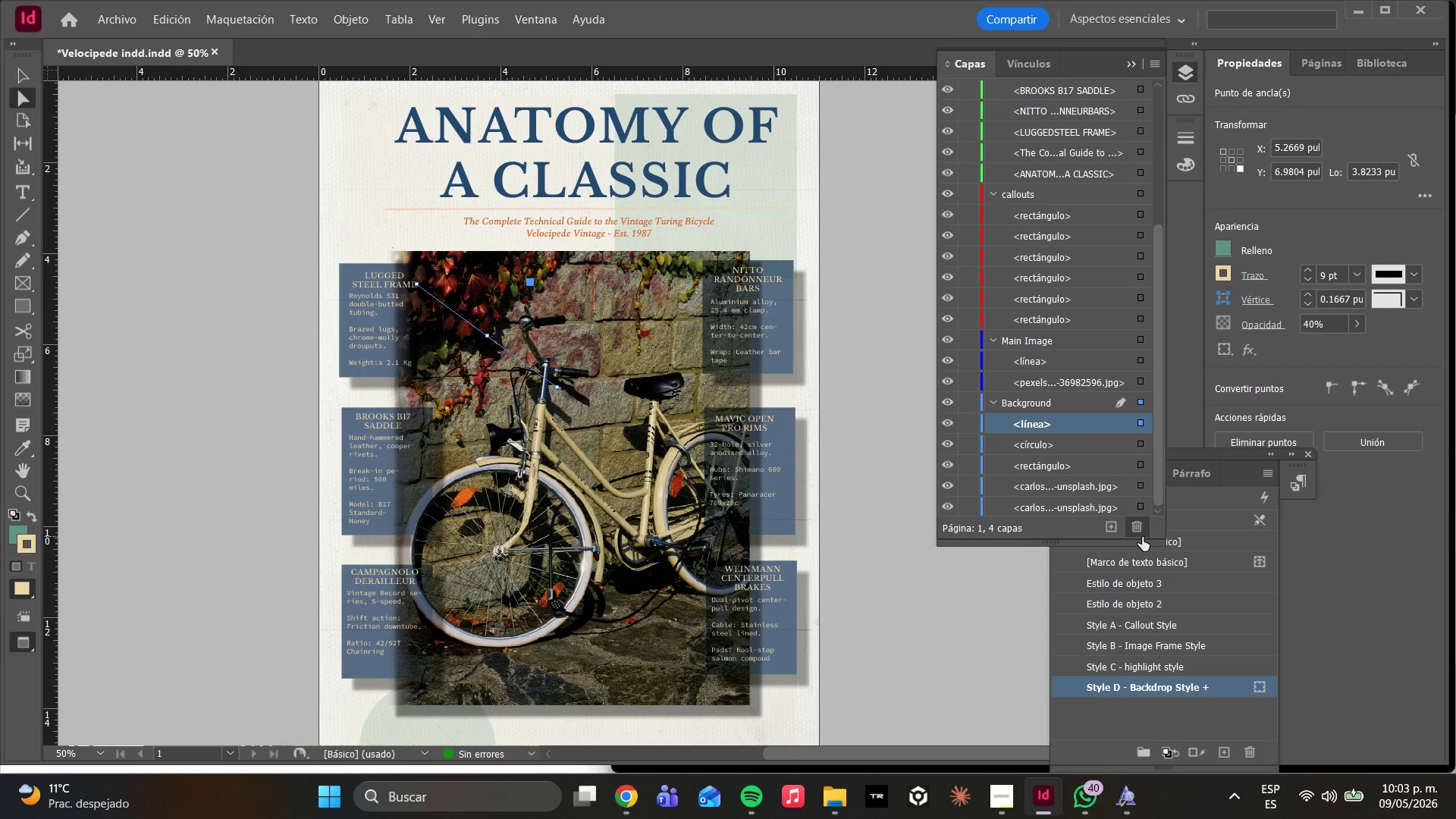 
left_click([1138, 528])
 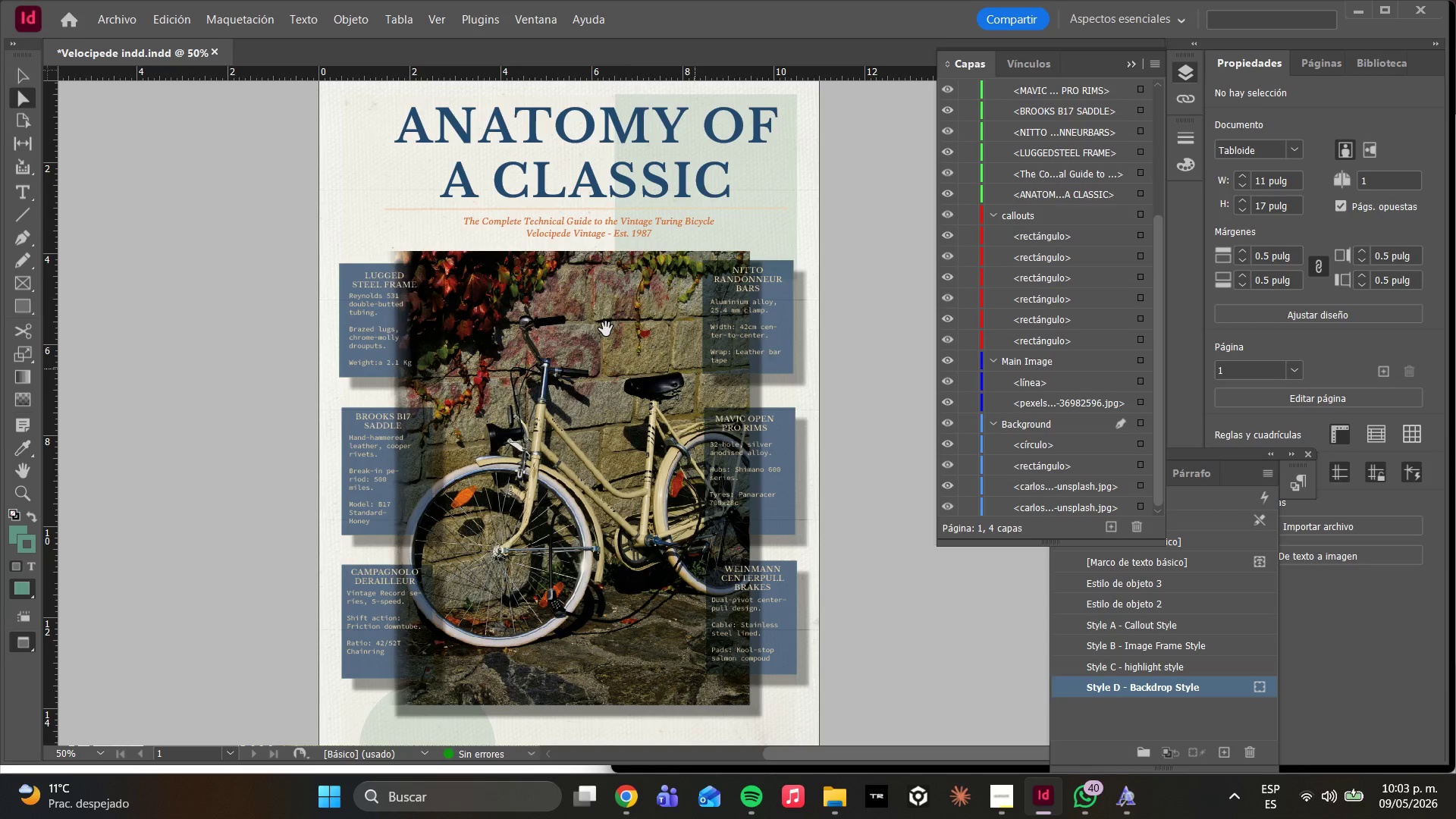 
scroll: coordinate [610, 297], scroll_direction: up, amount: 4.0
 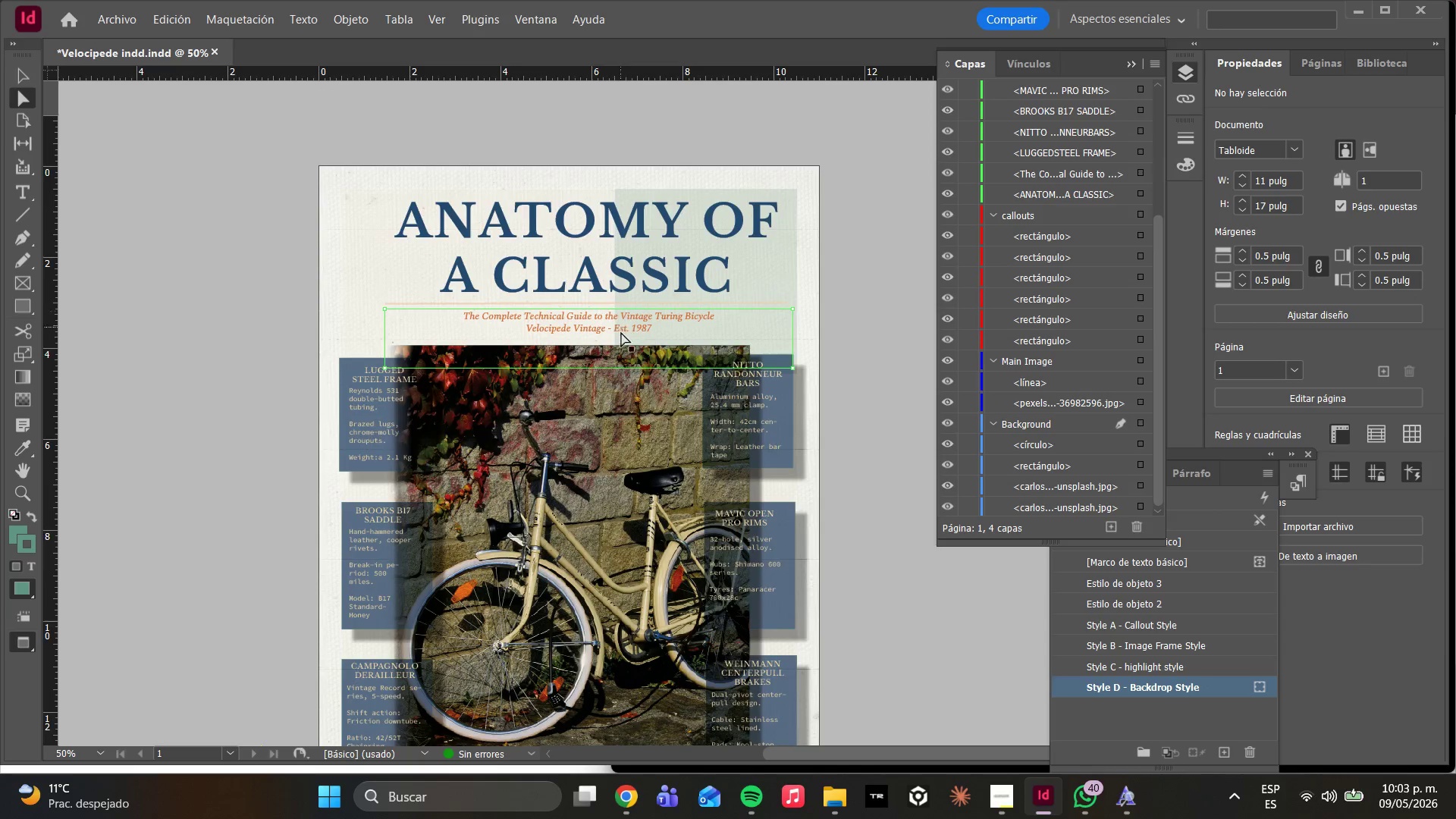 
scroll: coordinate [618, 338], scroll_direction: down, amount: 3.0
 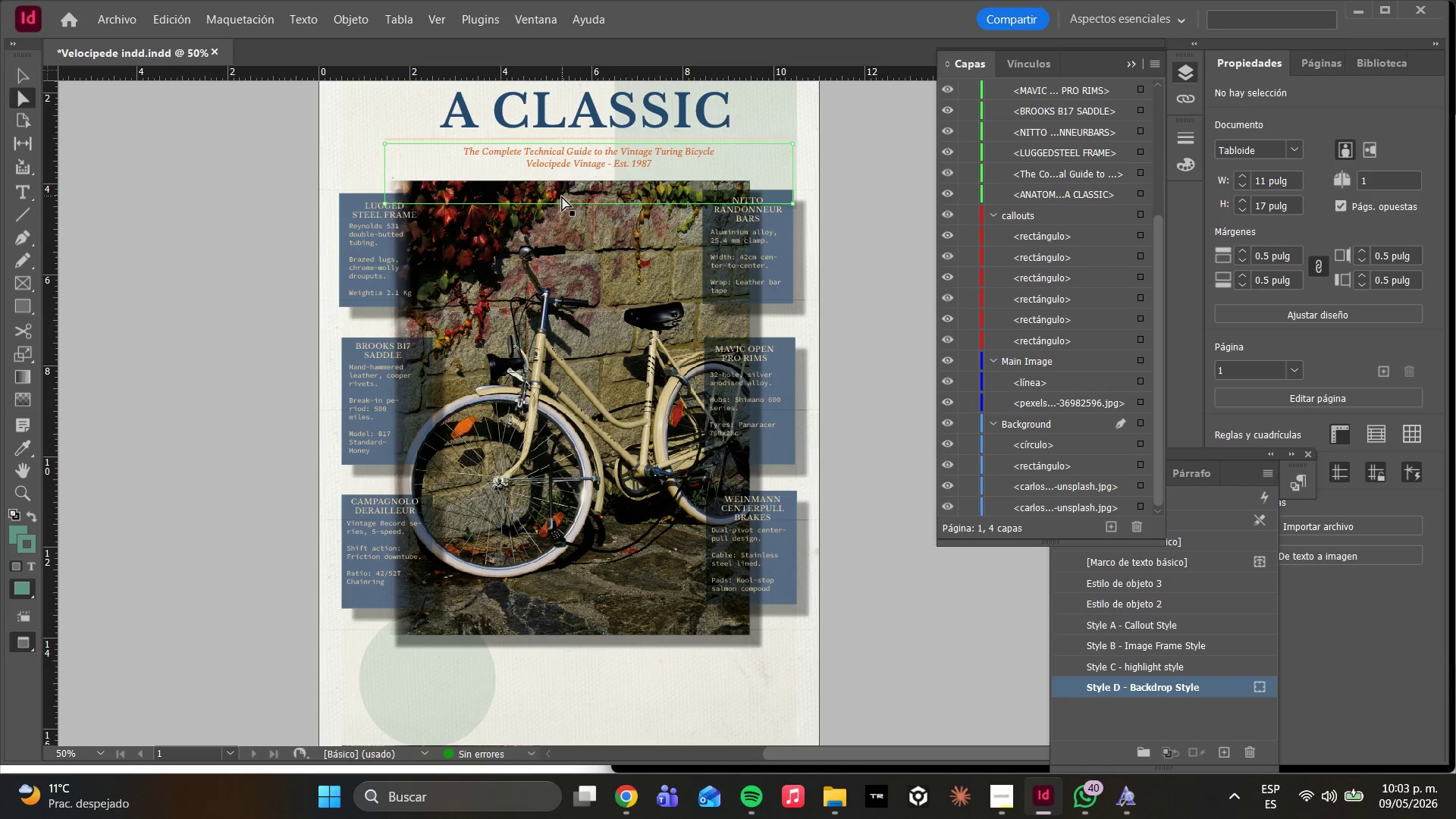 
wait(16.74)
 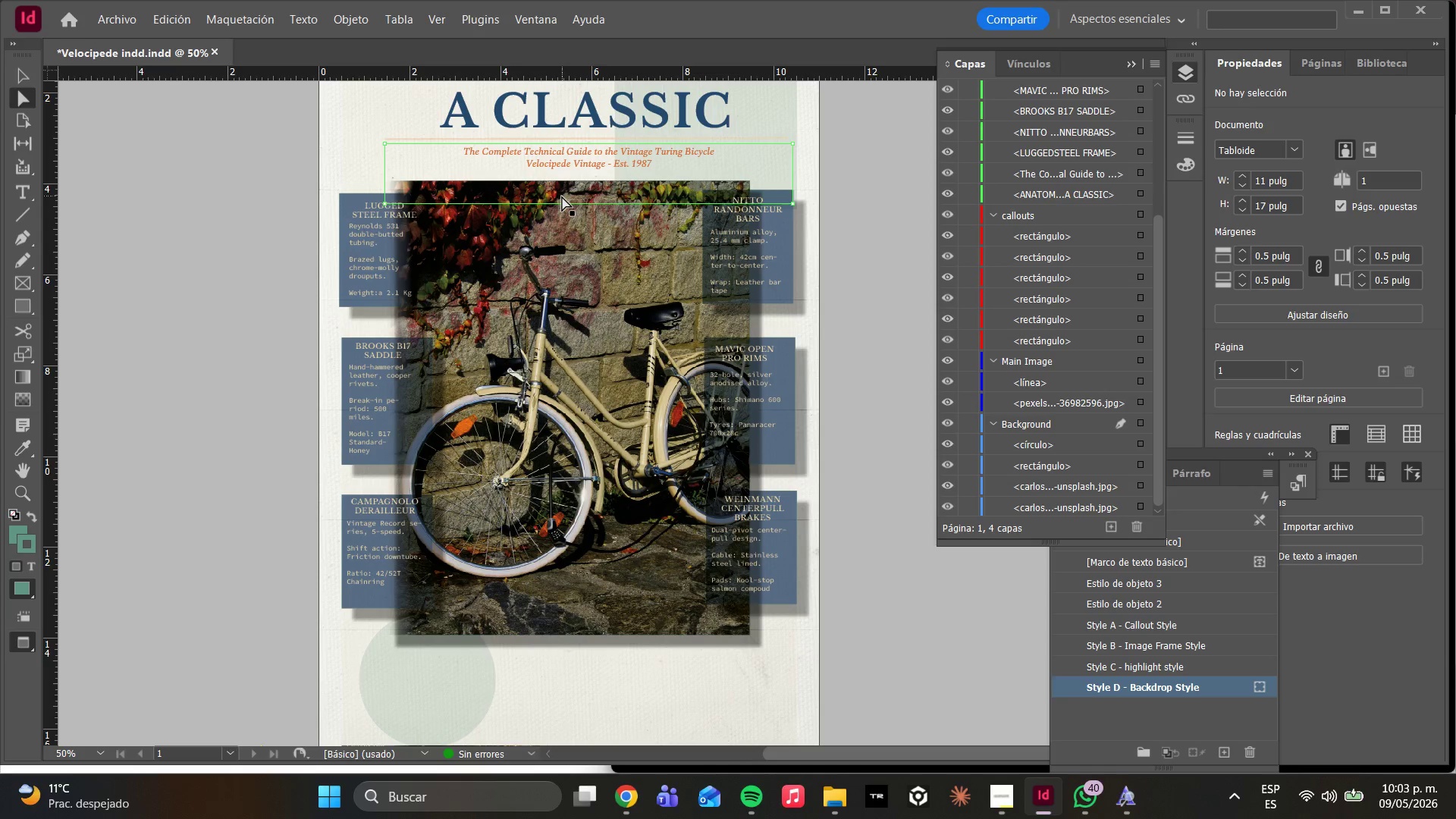 
left_click([1011, 799])